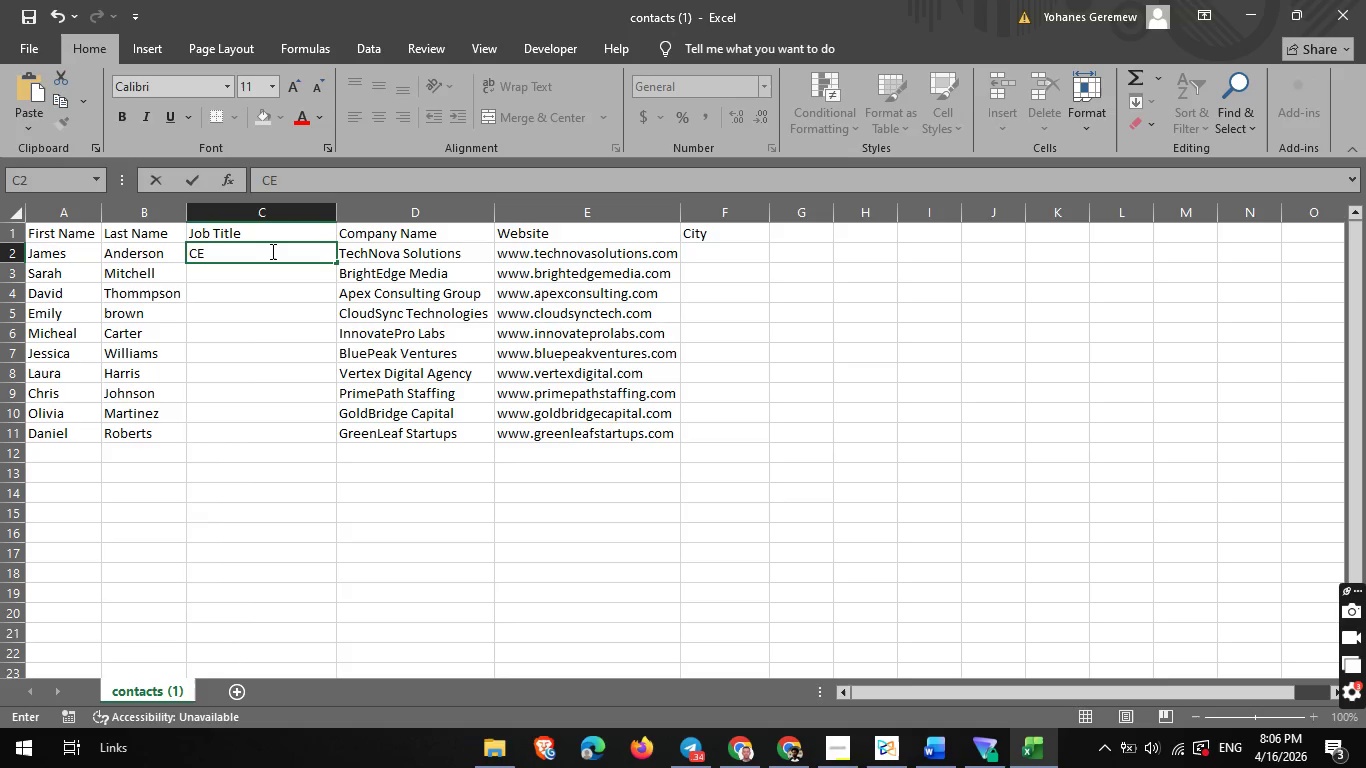 
key(Shift+ShiftLeft)
 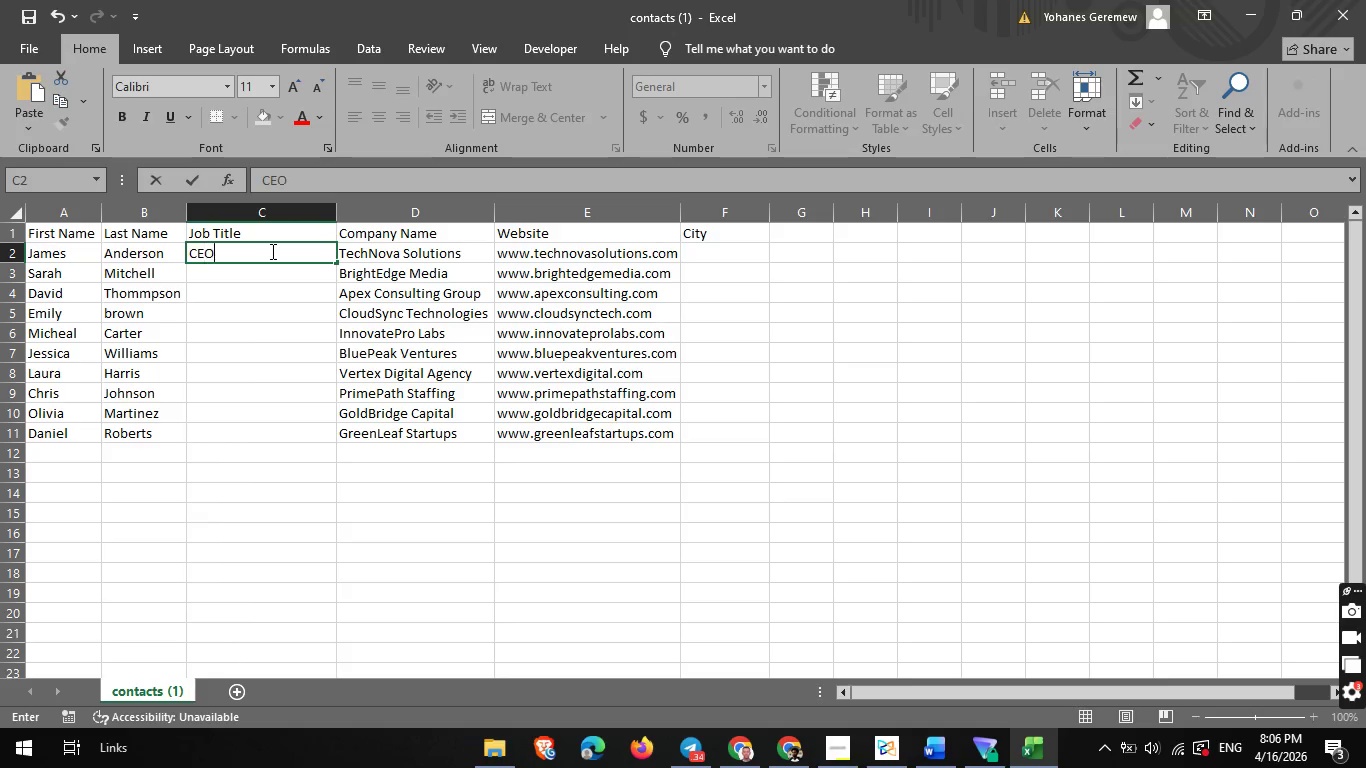 
key(Shift+O)
 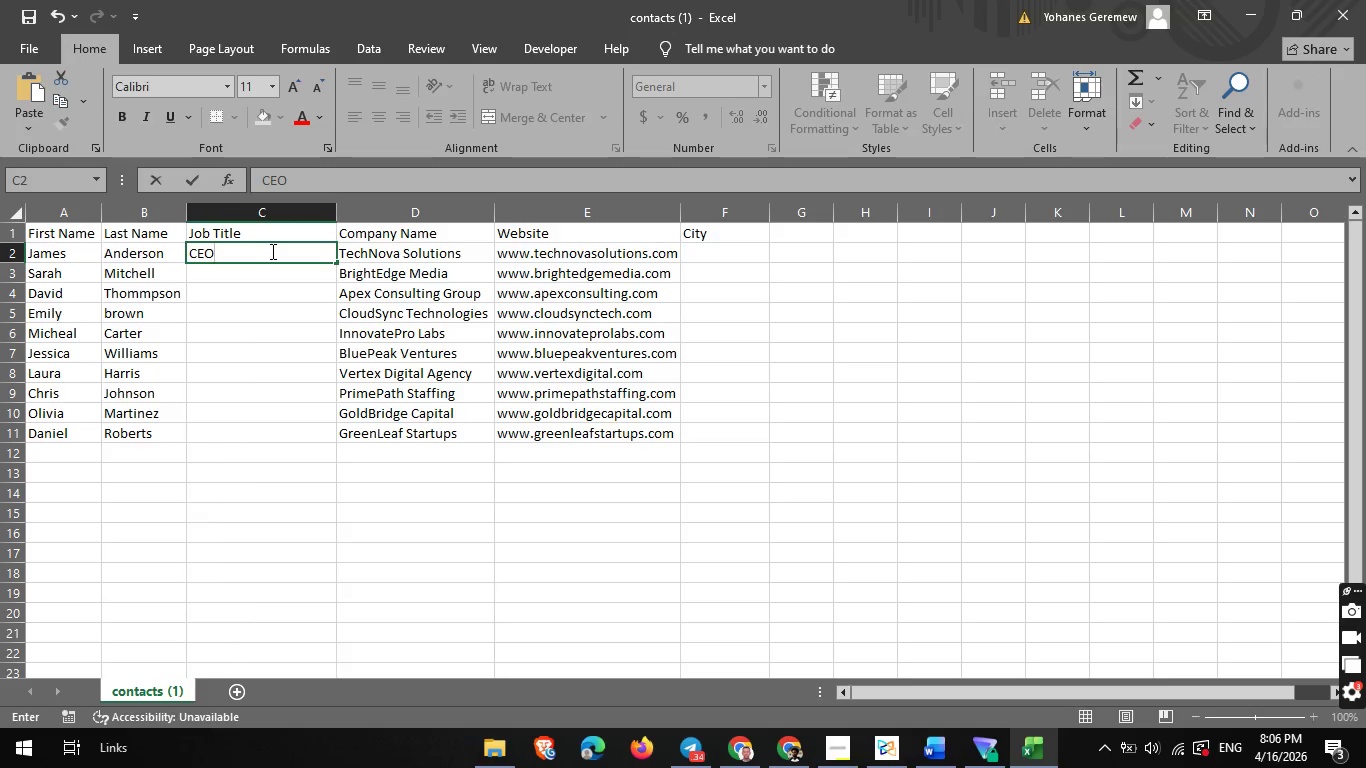 
key(ArrowDown)
 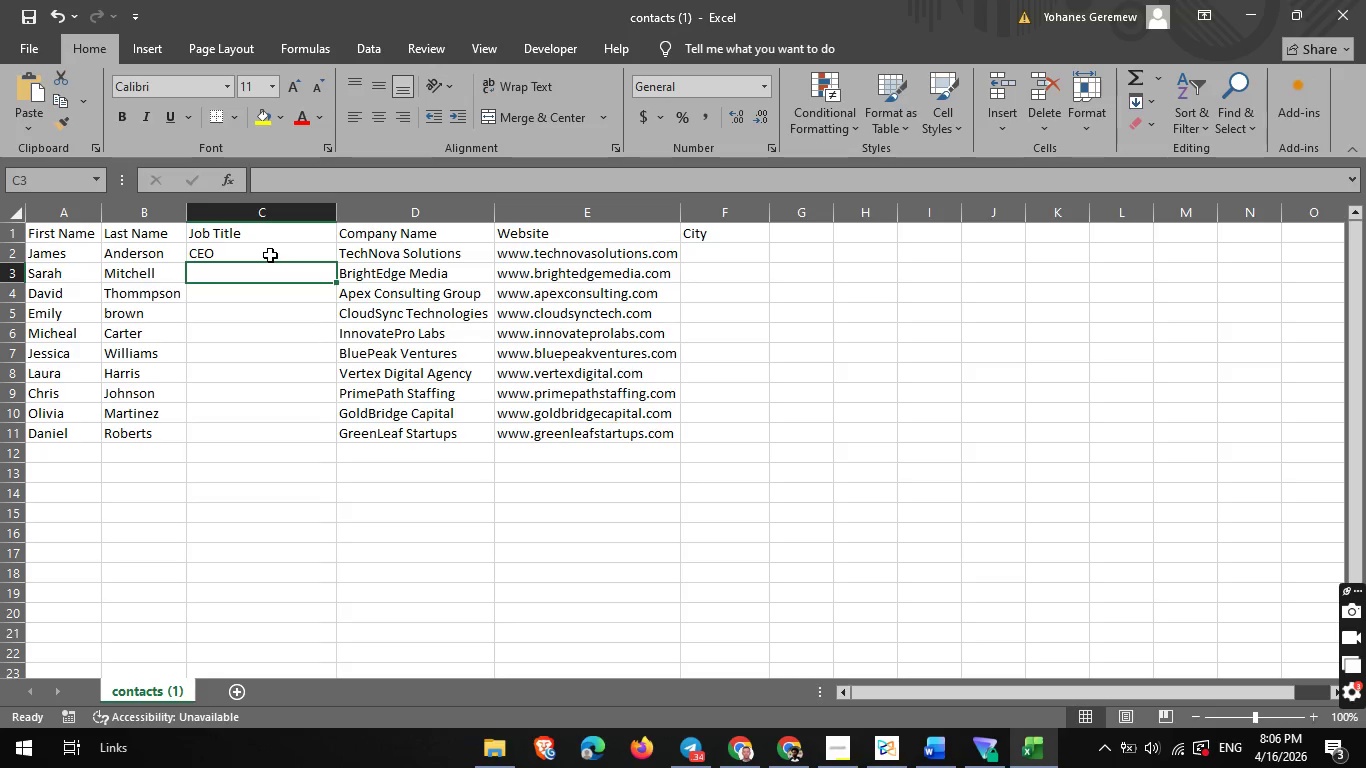 
type(Marketing Director)
 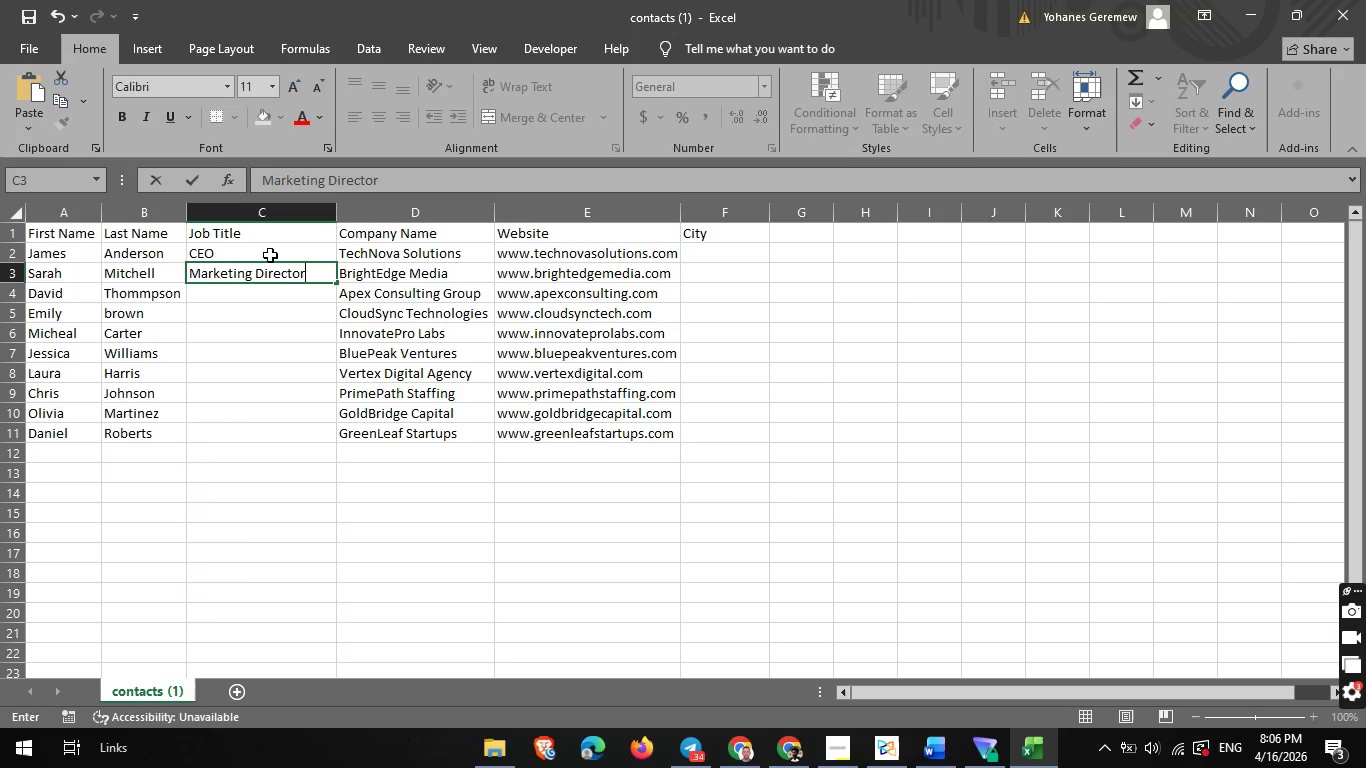 
key(ArrowDown)
 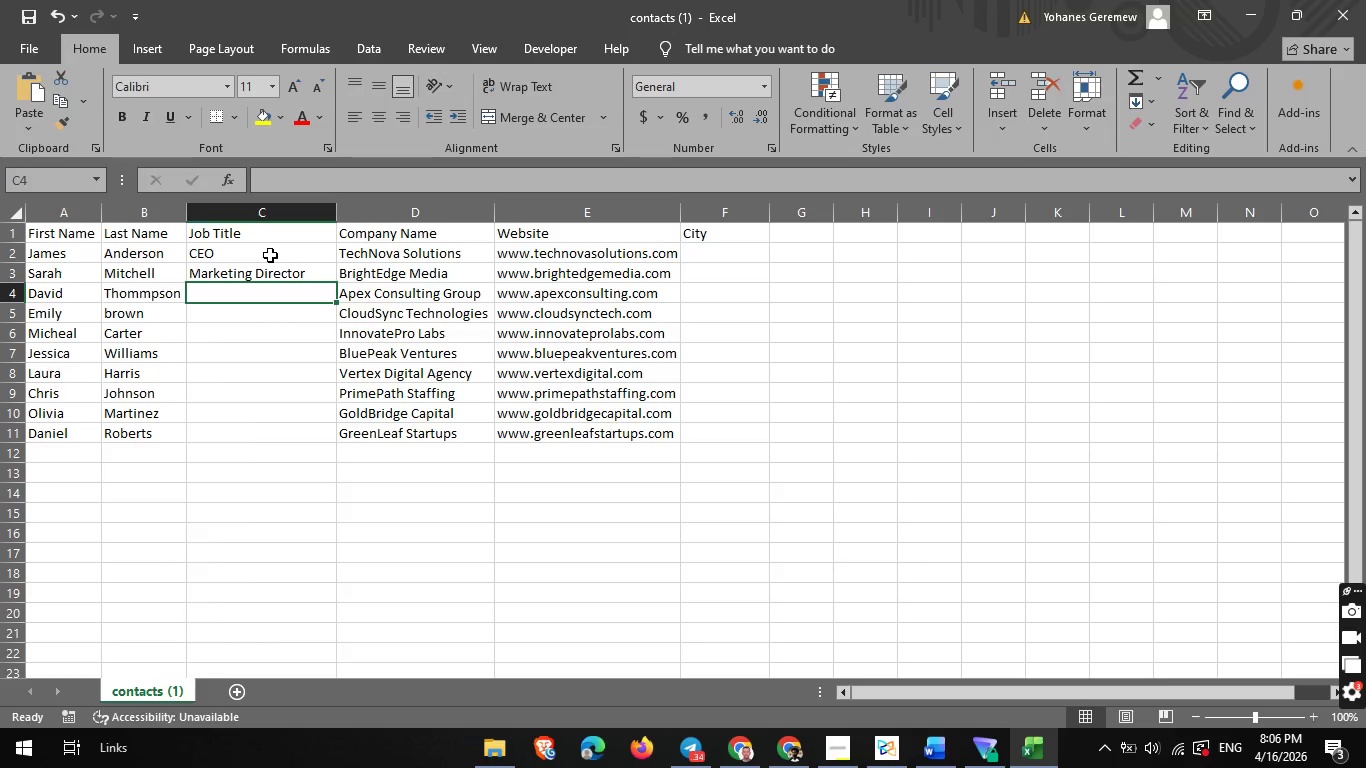 
type(Sales Manager)
 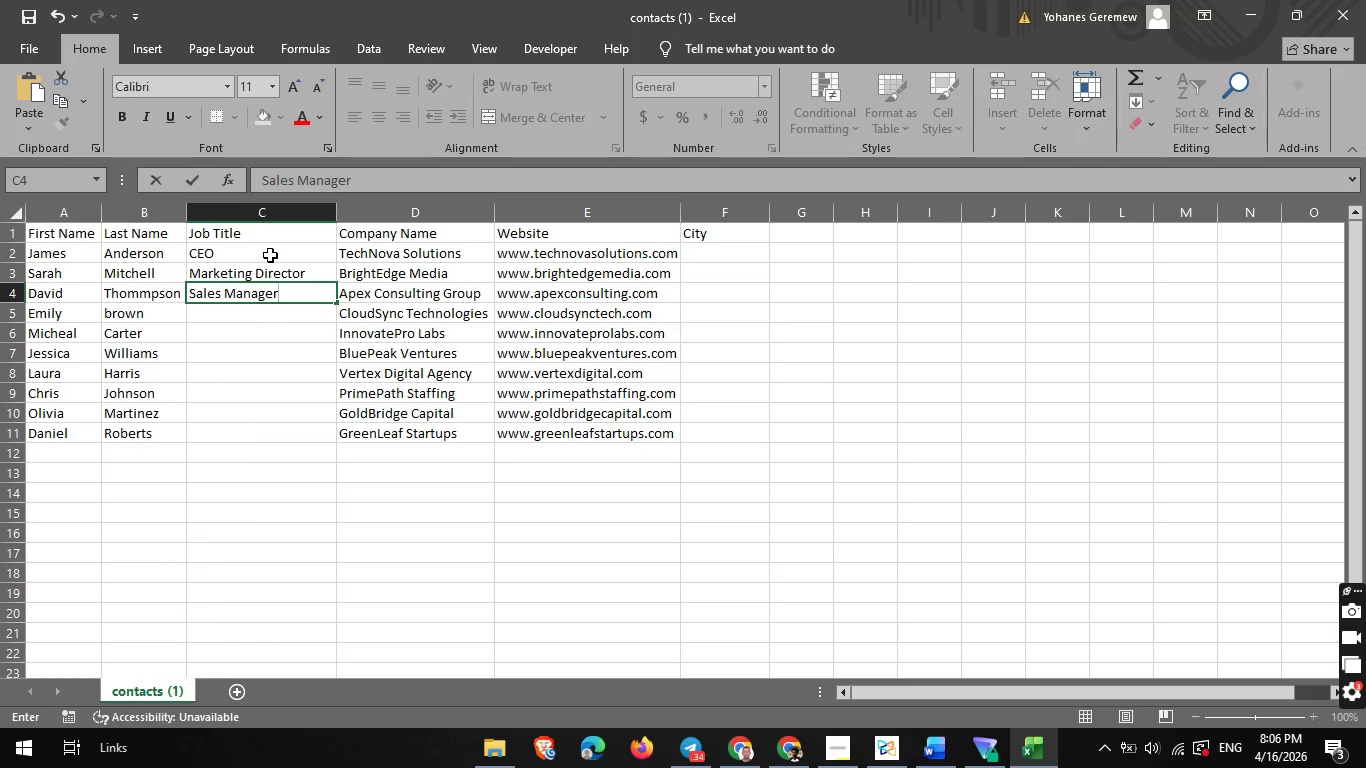 
key(ArrowDown)
 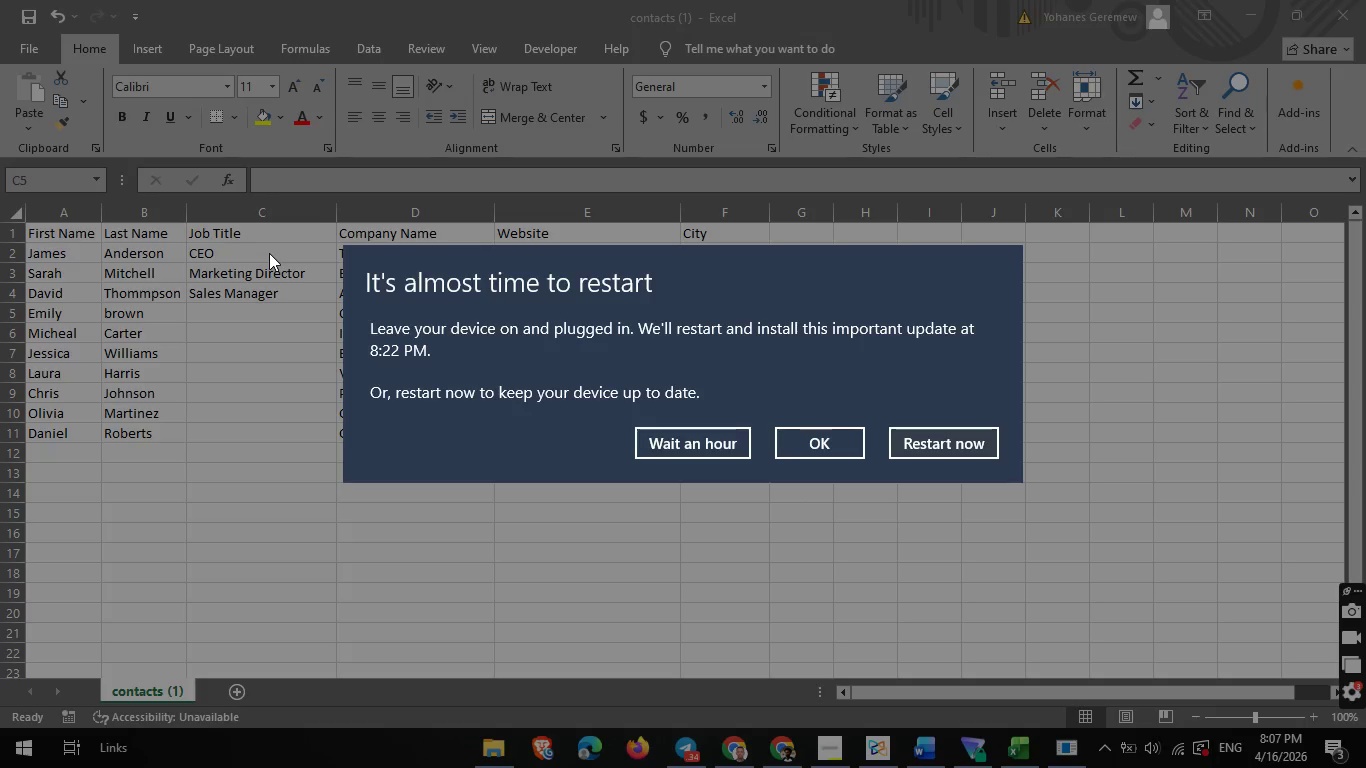 
wait(29.95)
 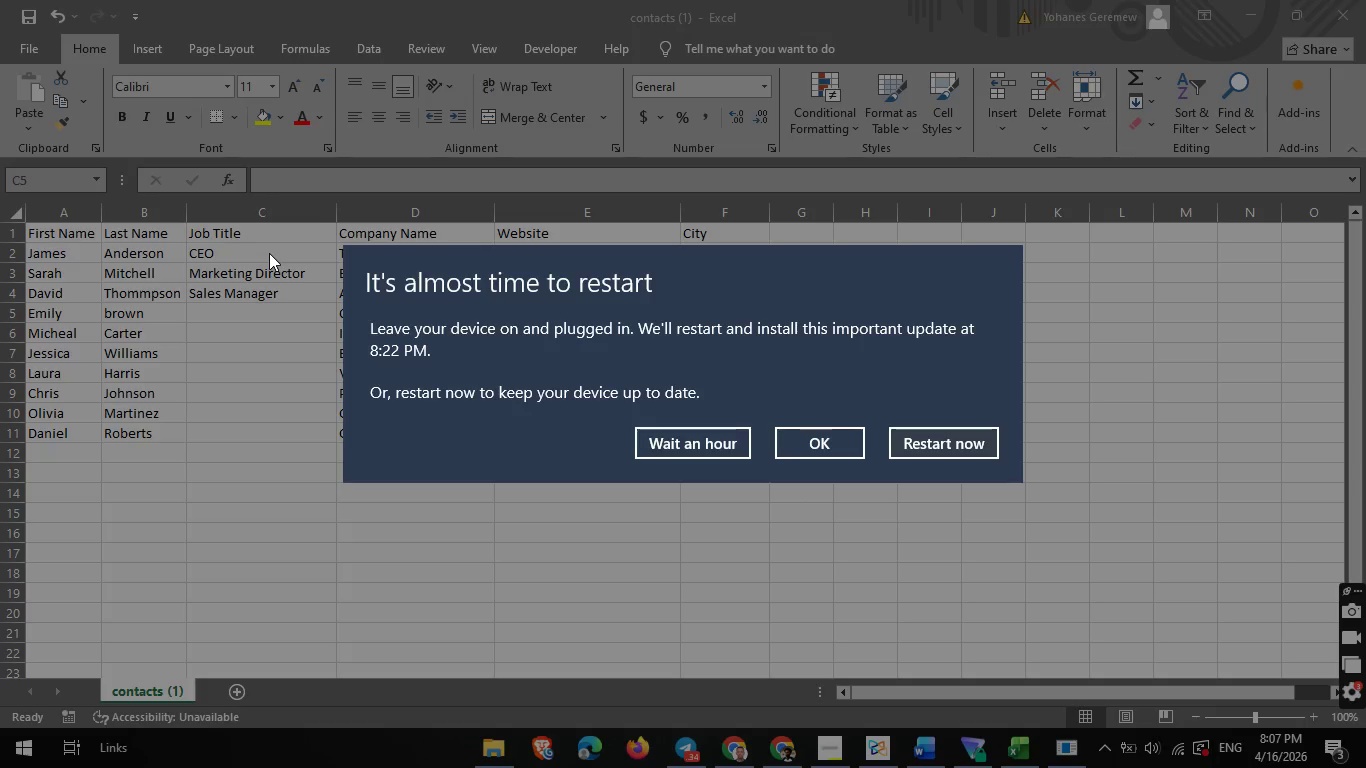 
left_click([717, 437])
 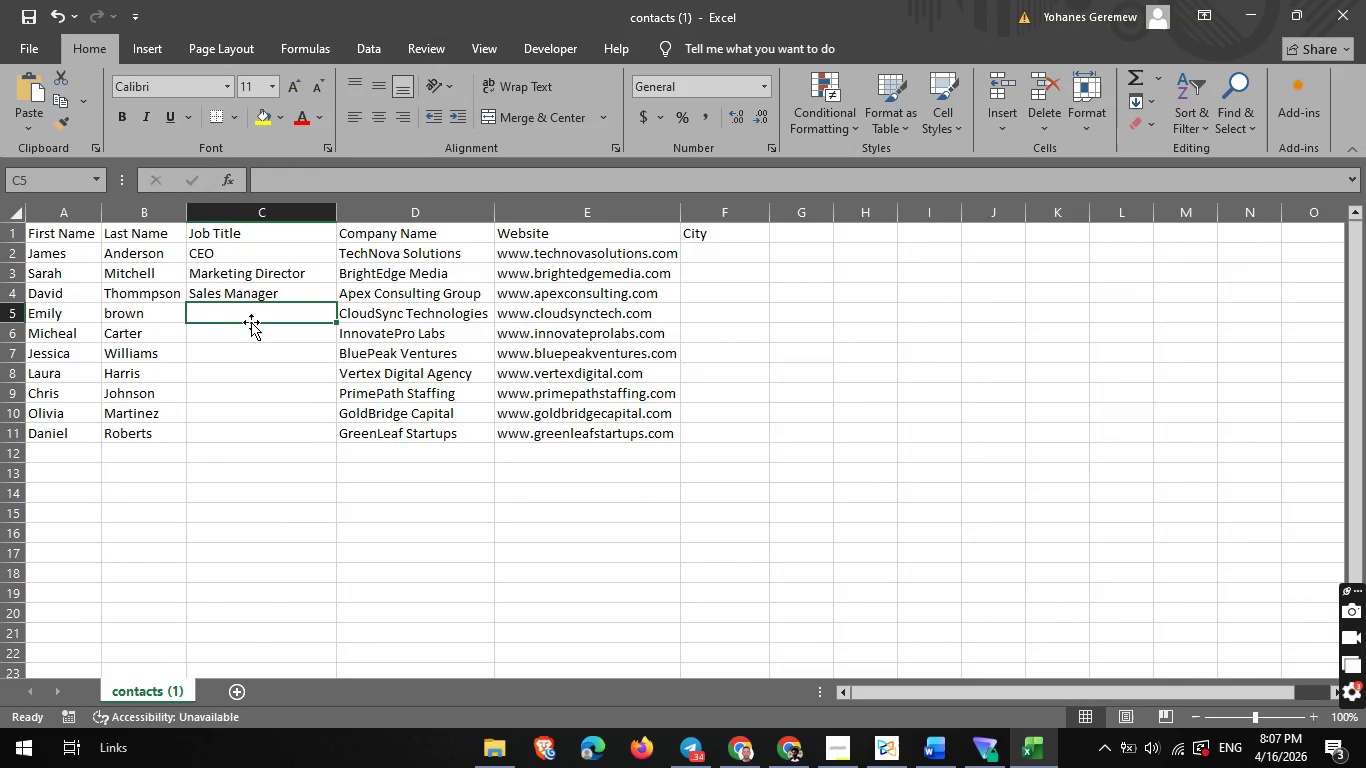 
left_click([253, 312])
 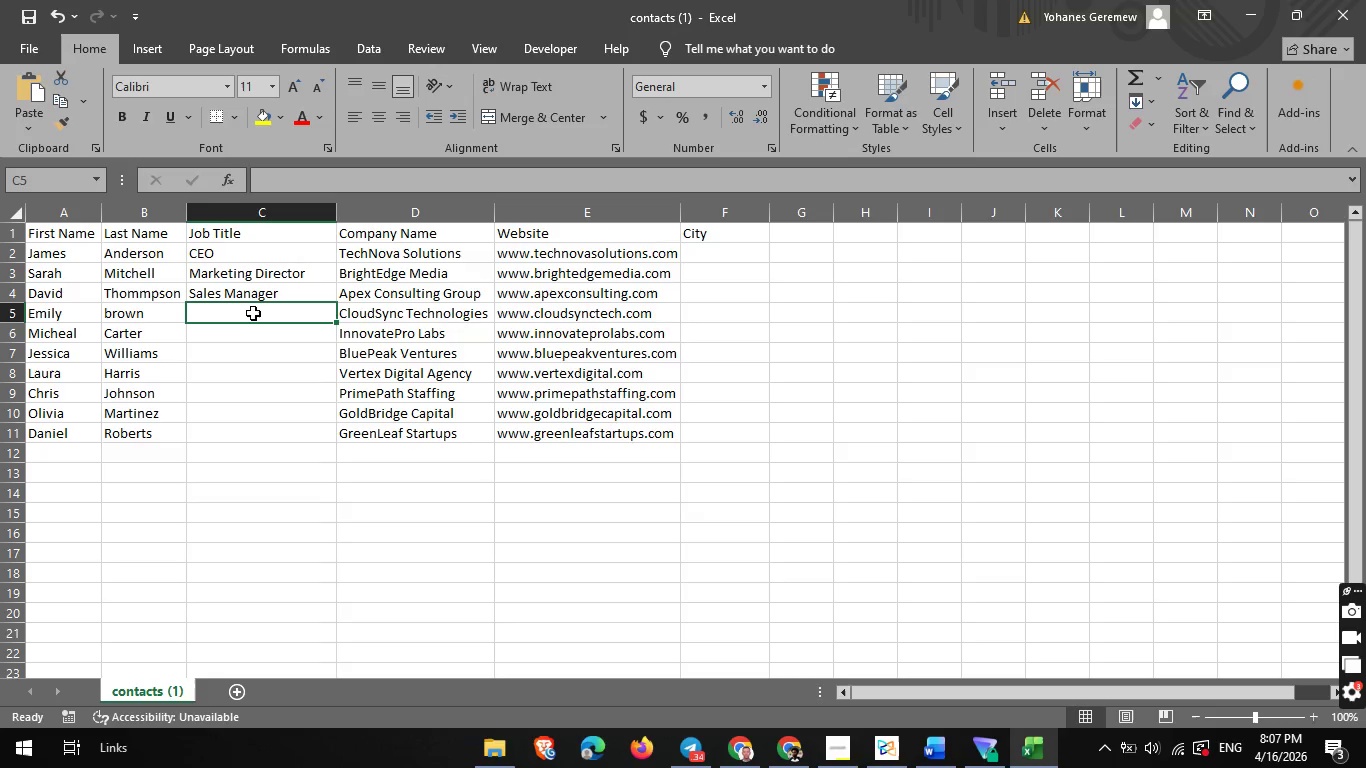 
type(Pri)
key(Backspace)
type(oduct Manager)
 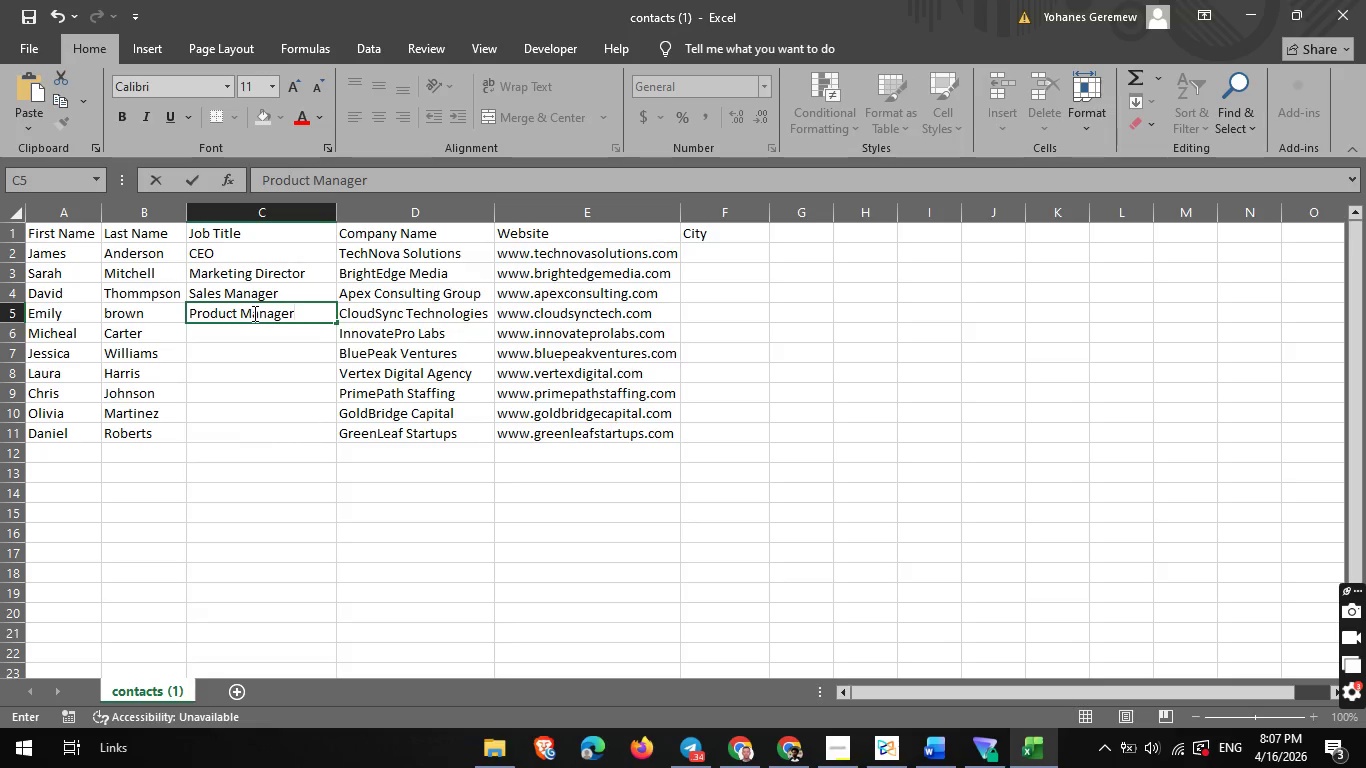 
key(ArrowDown)
 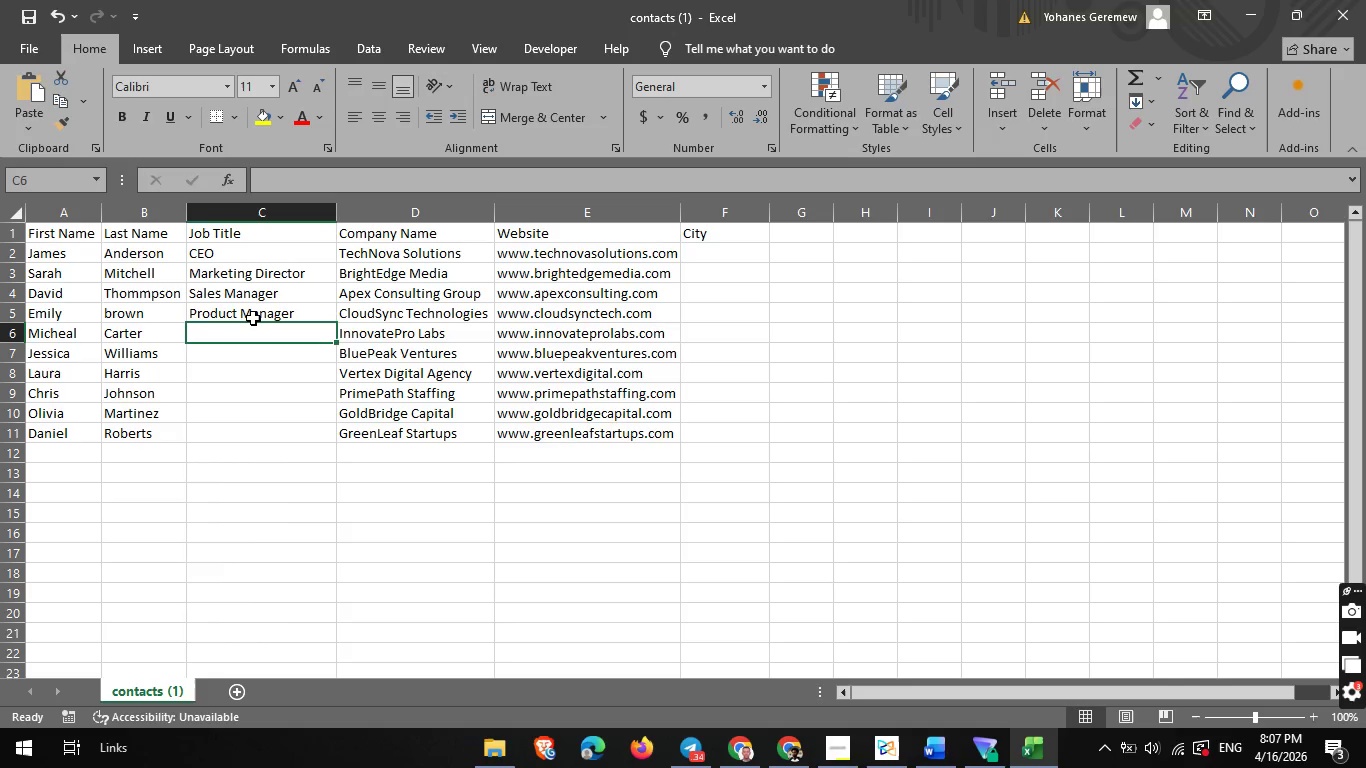 
wait(13.03)
 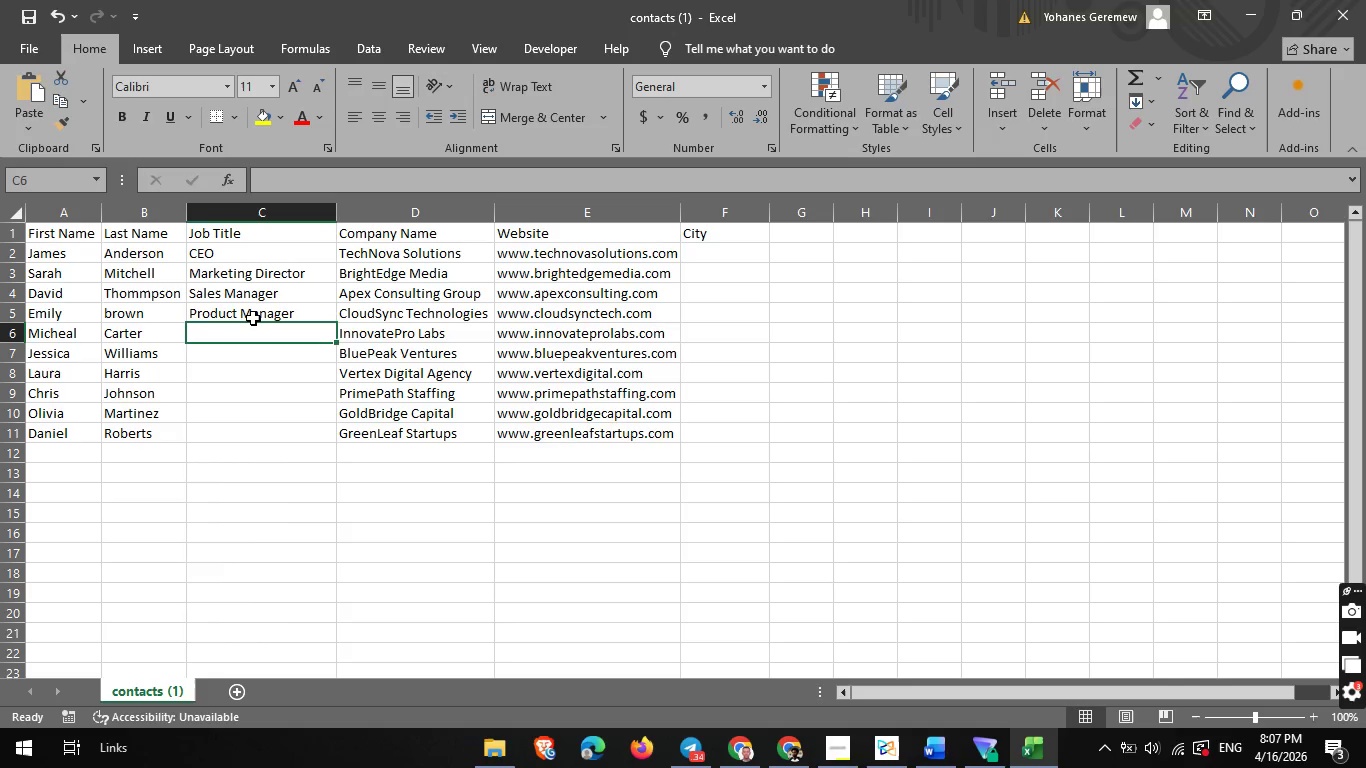 
type(Cto)
key(Backspace)
key(Backspace)
type(TO)
 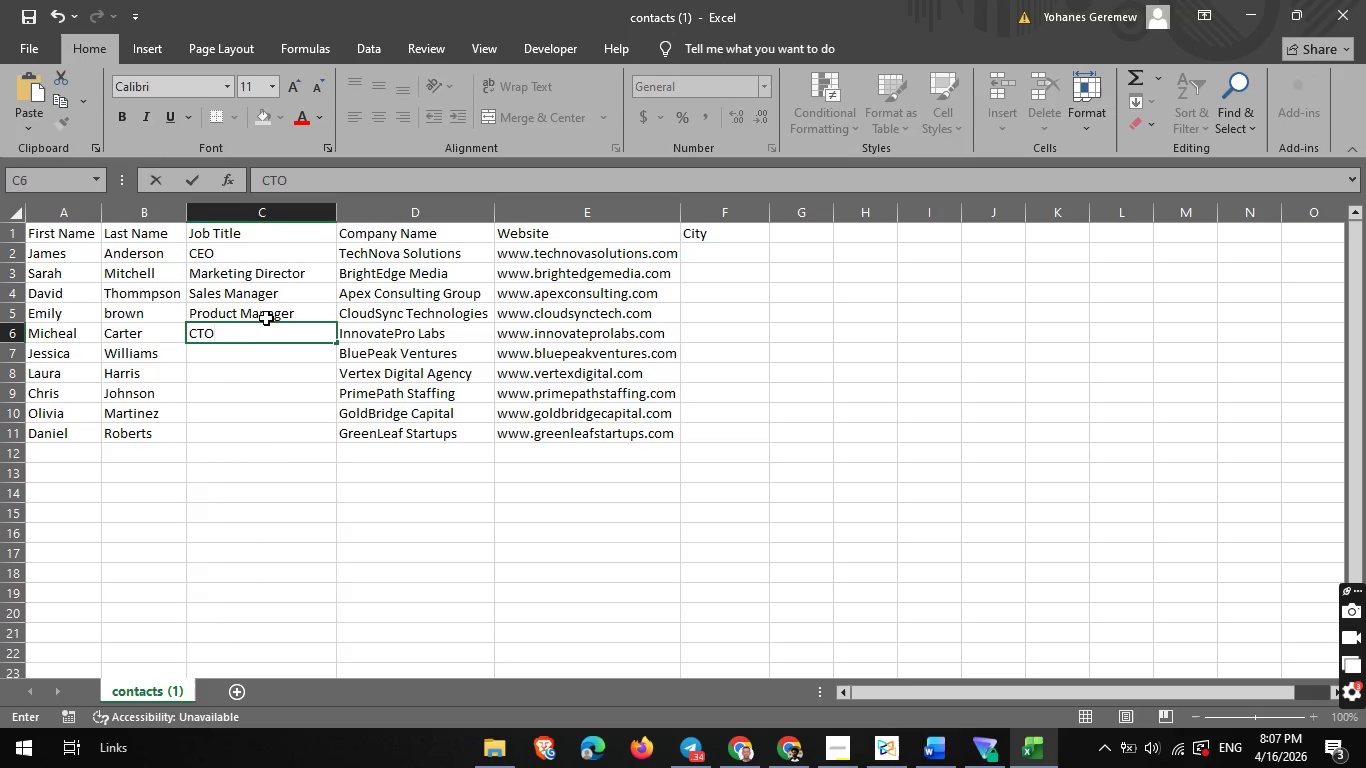 
key(ArrowDown)
 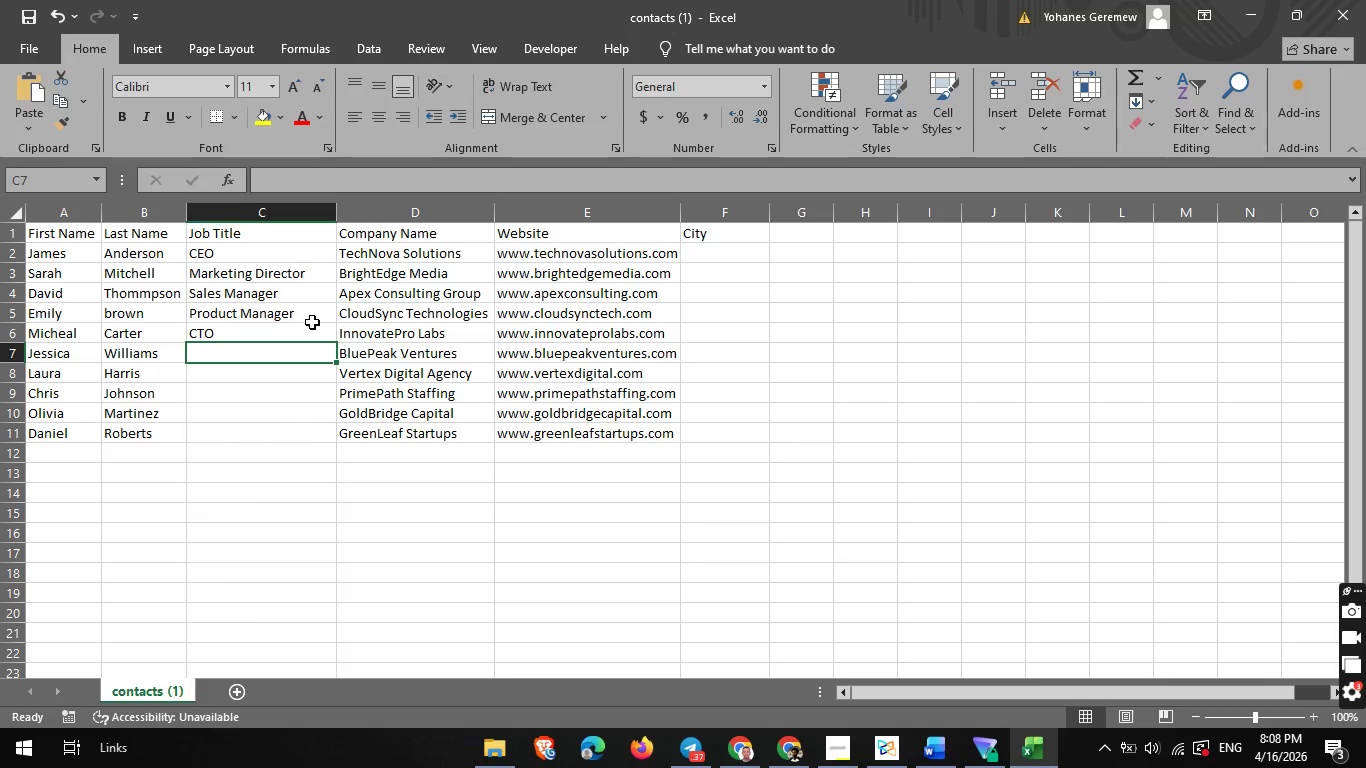 
type(he)
key(Backspace)
key(Backspace)
type(Head of Oper)
 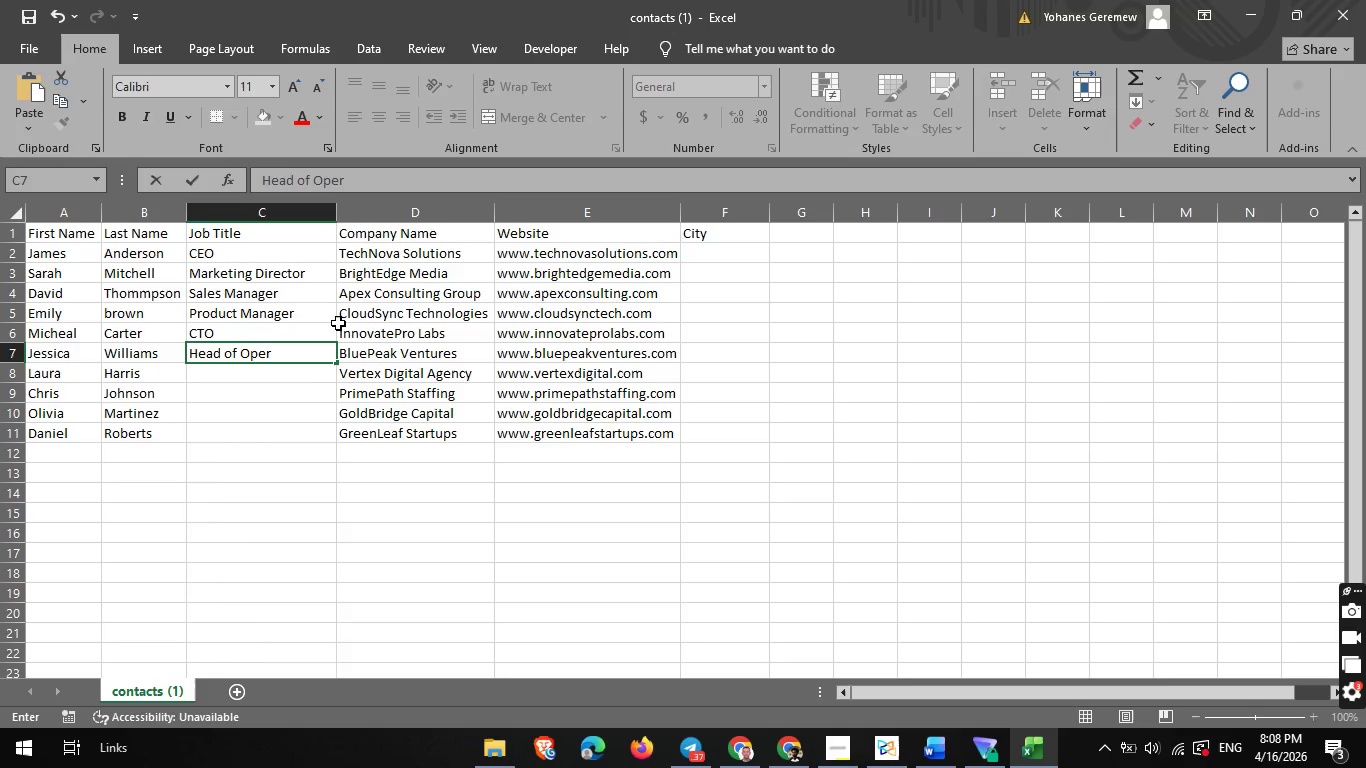 
type(ations)
 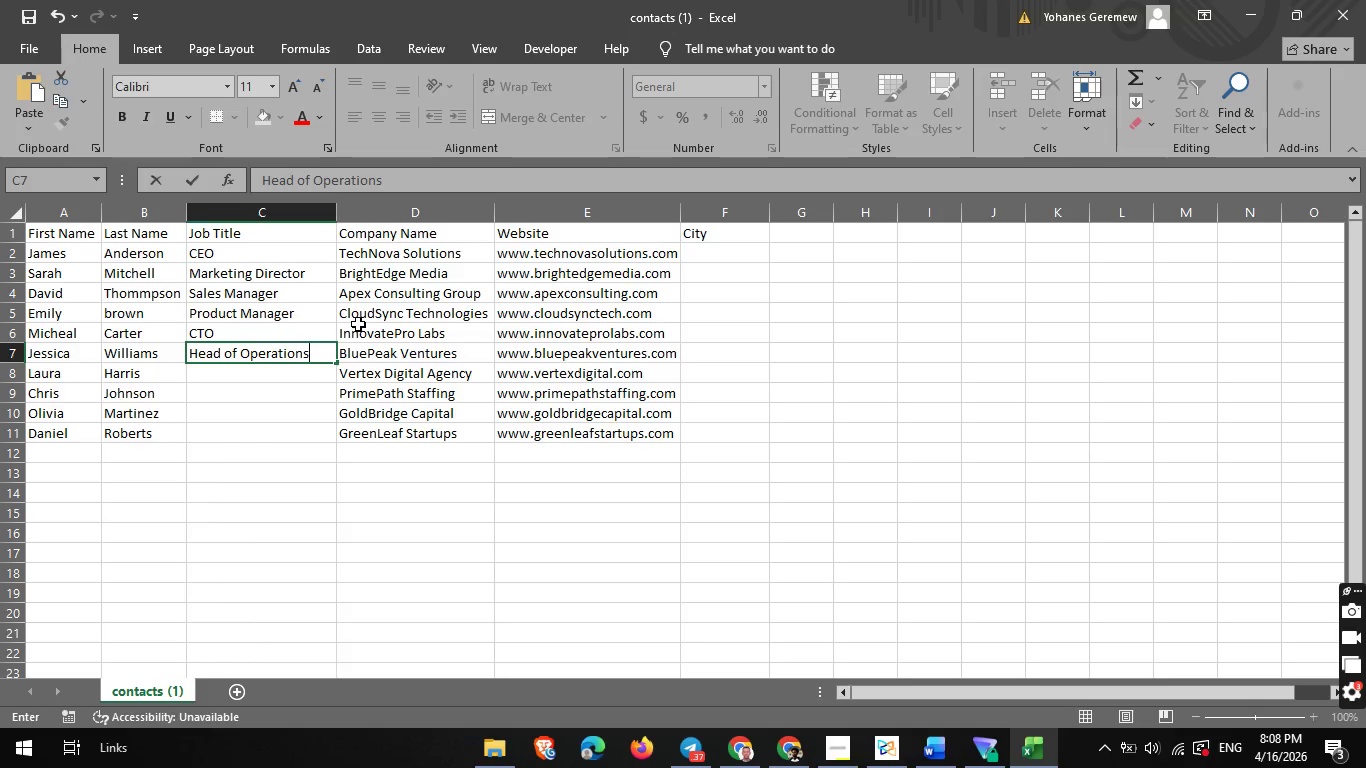 
key(ArrowDown)
 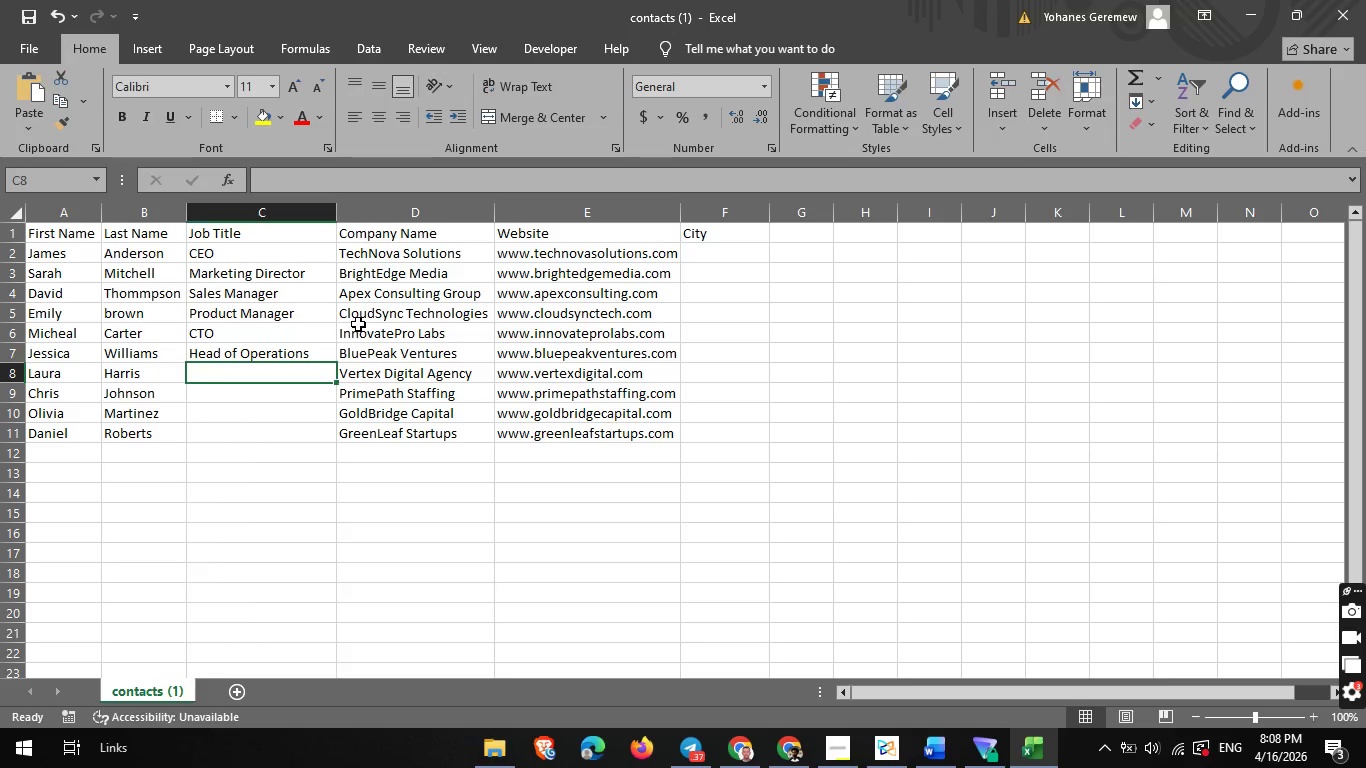 
wait(7.12)
 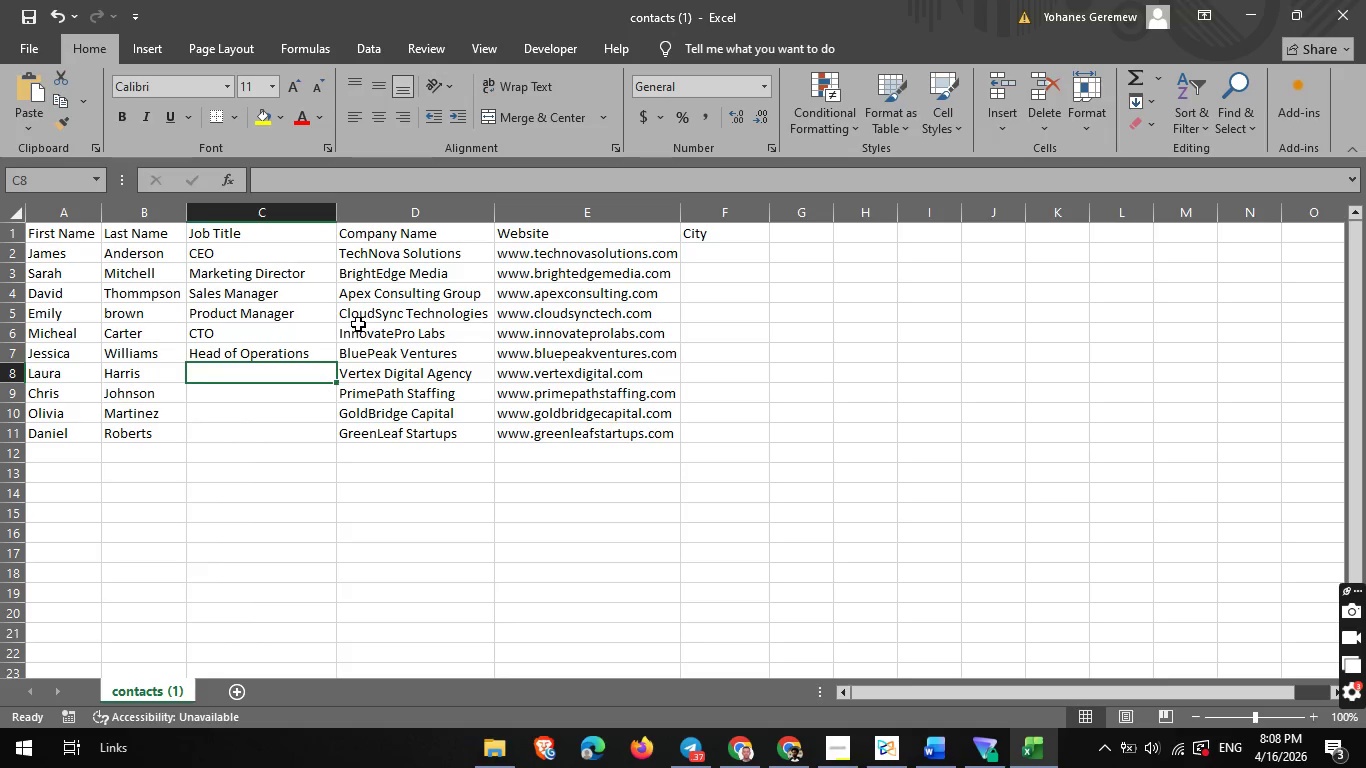 
type(Business Developments)
 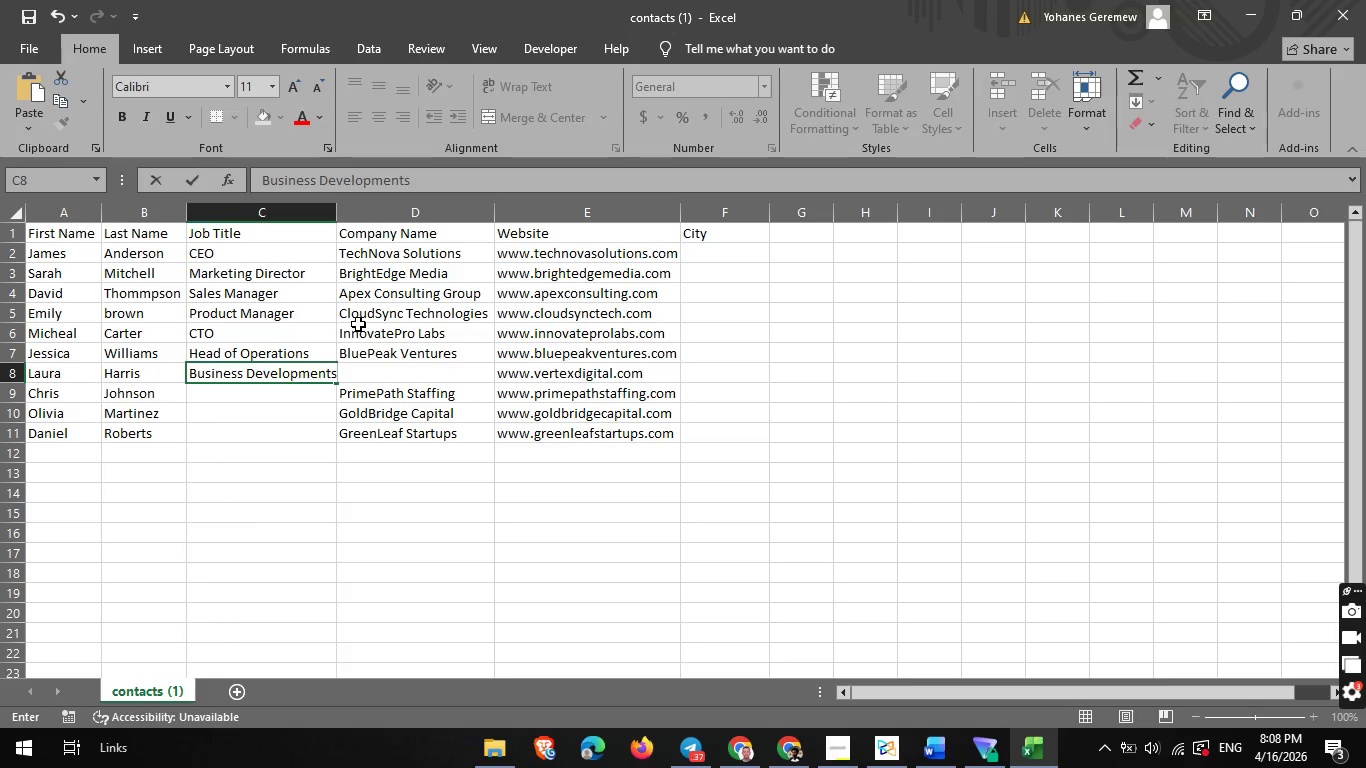 
key(Backspace)
 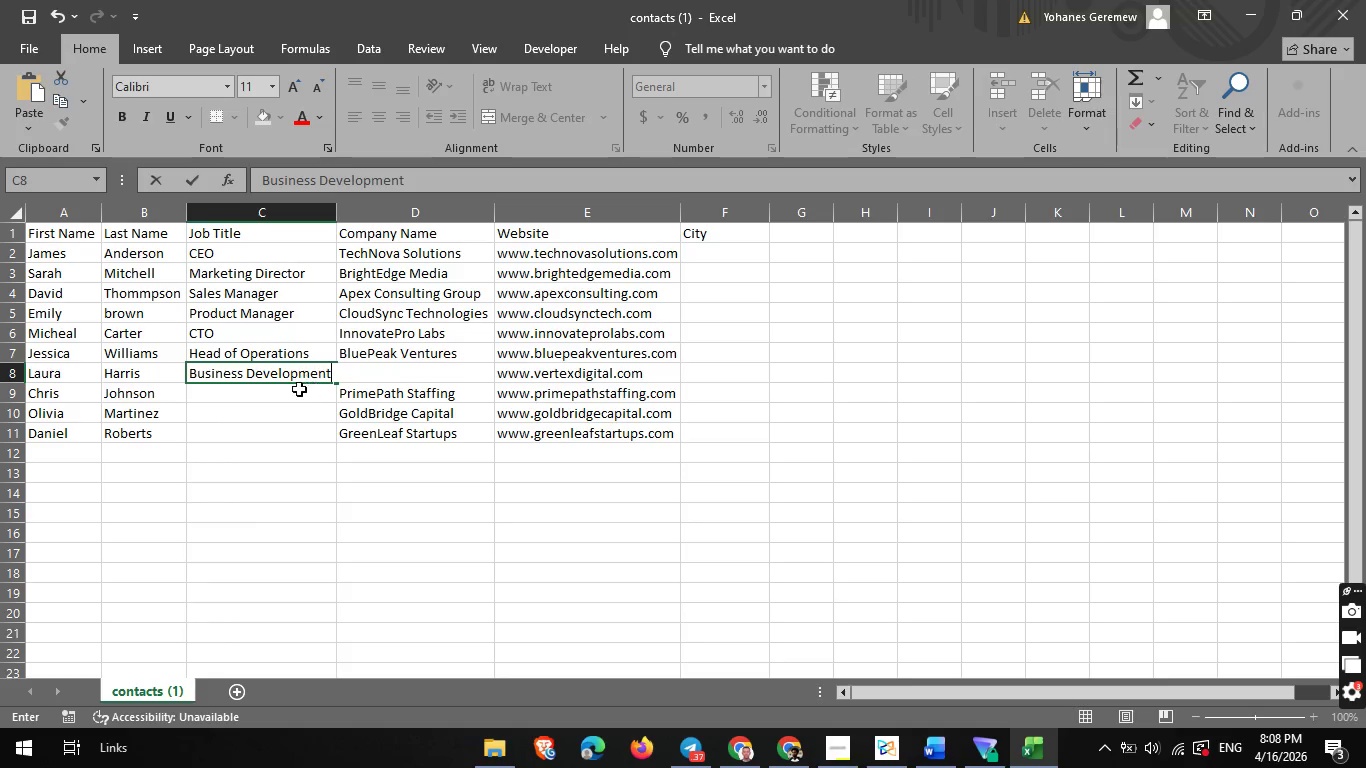 
left_click([296, 391])
 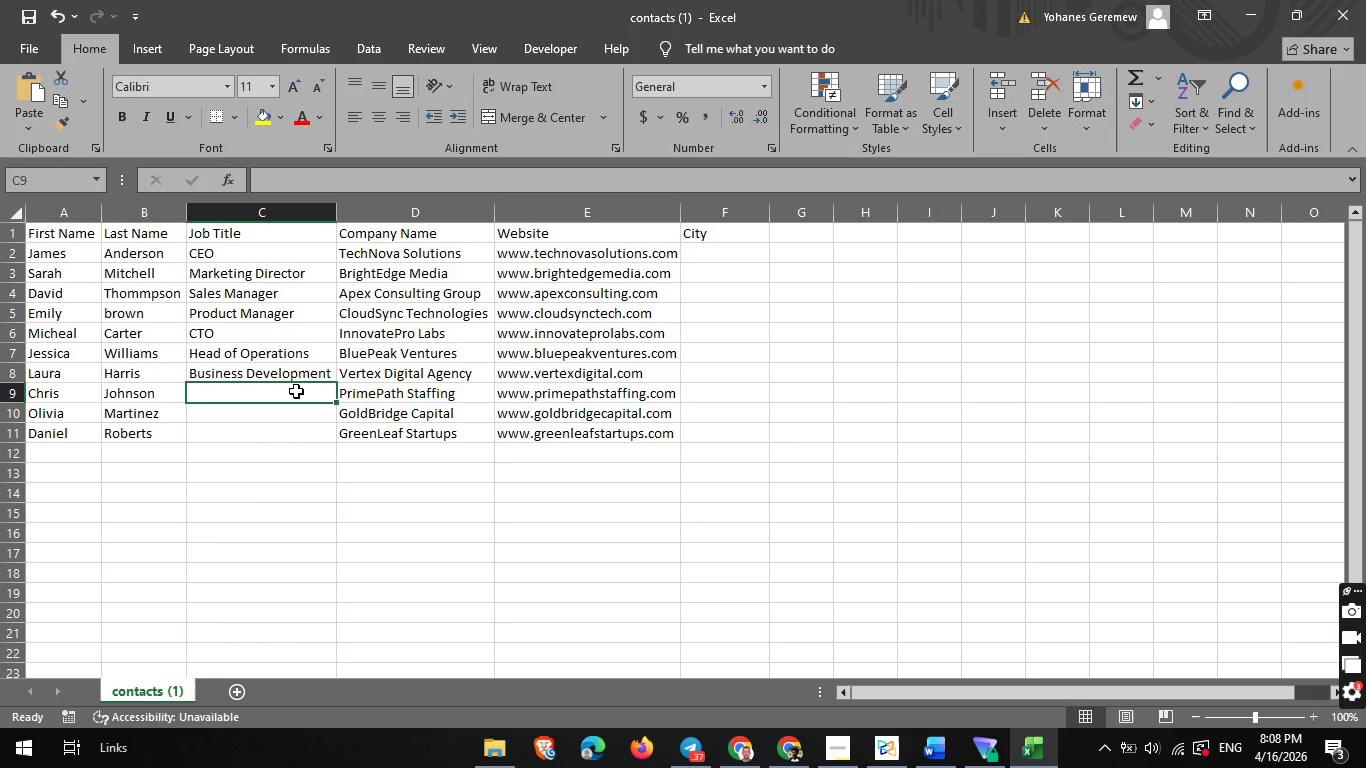 
type(HR Director)
 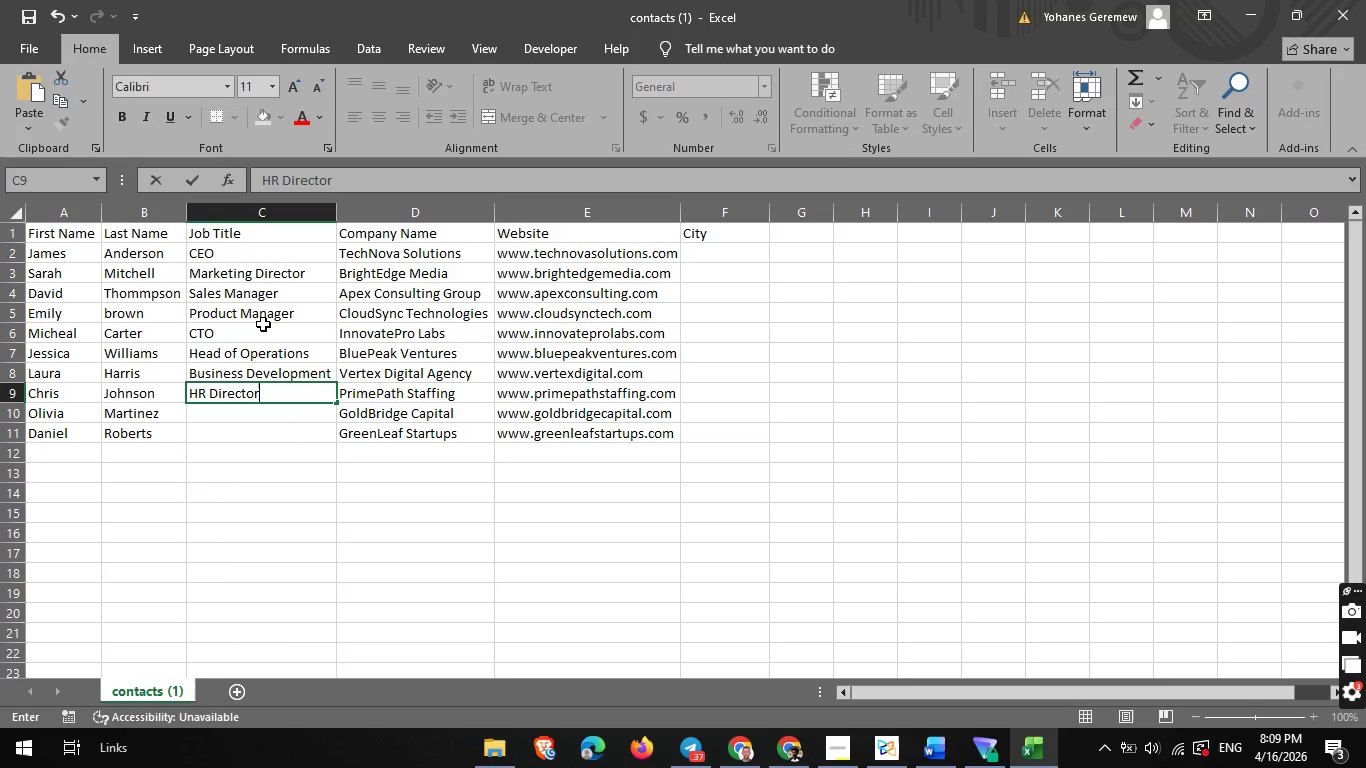 
wait(25.36)
 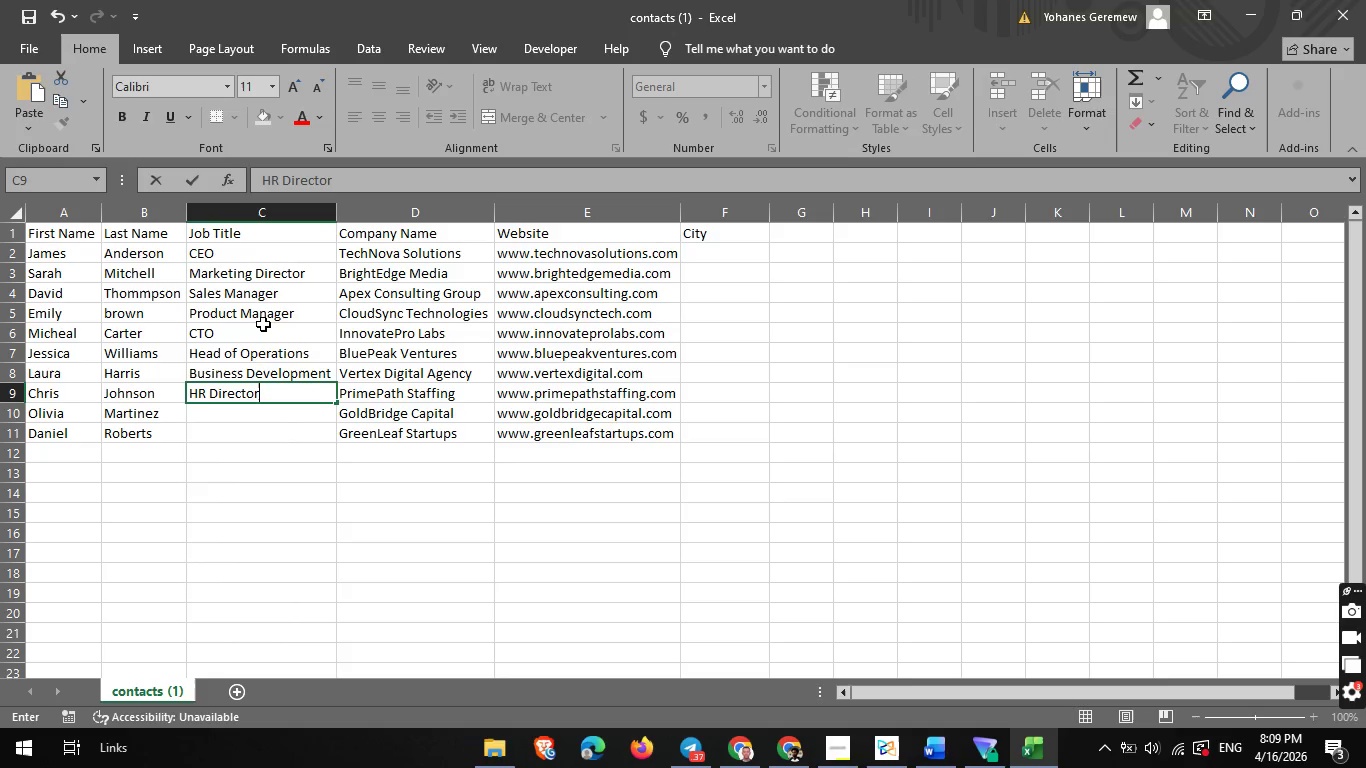 
key(Shift+ShiftRight)
 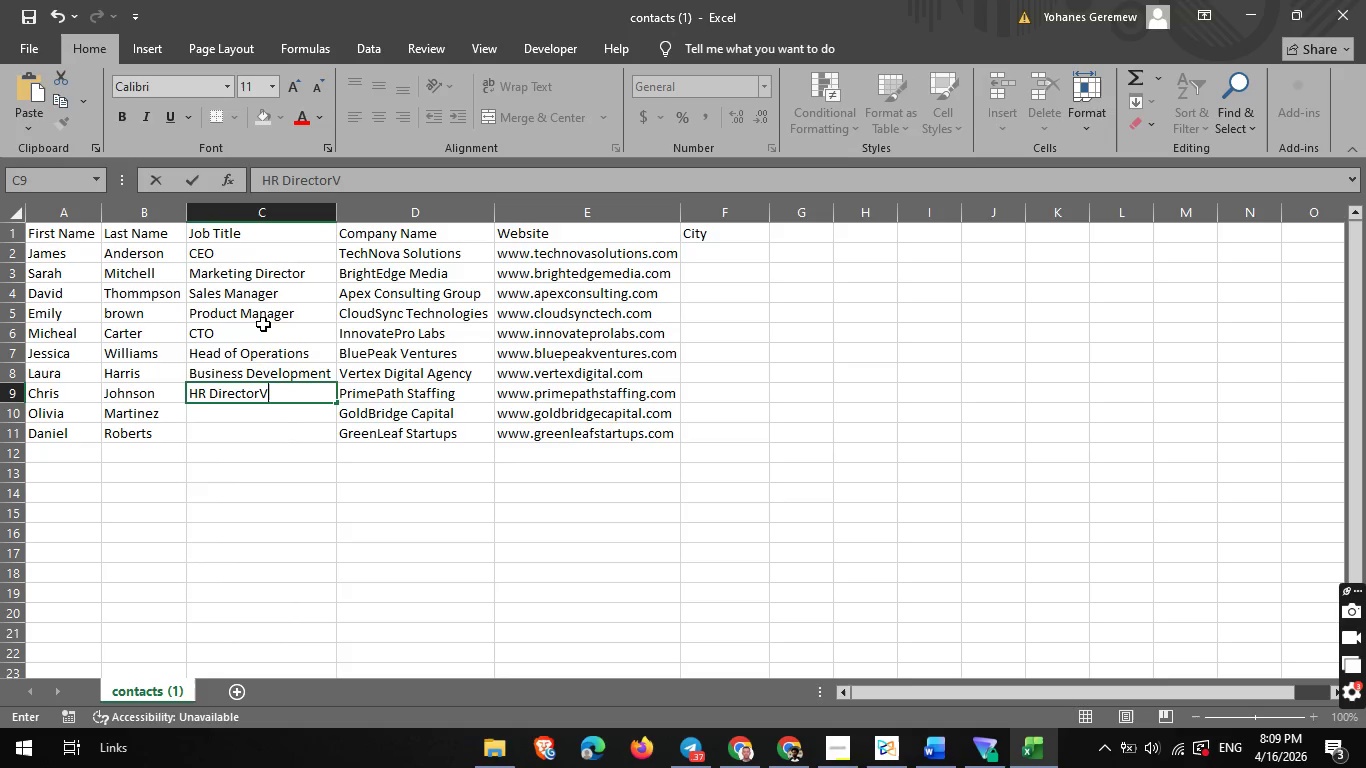 
key(Shift+V)
 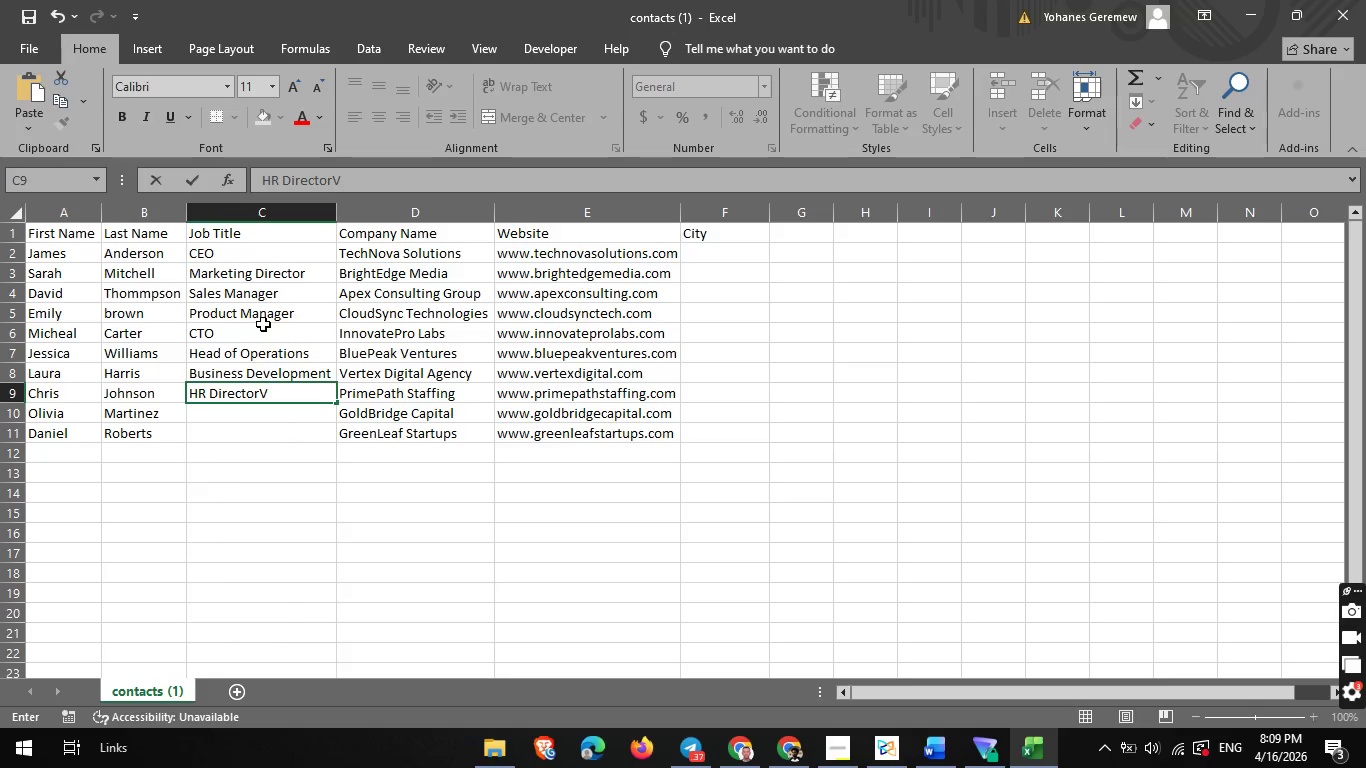 
key(Backspace)
 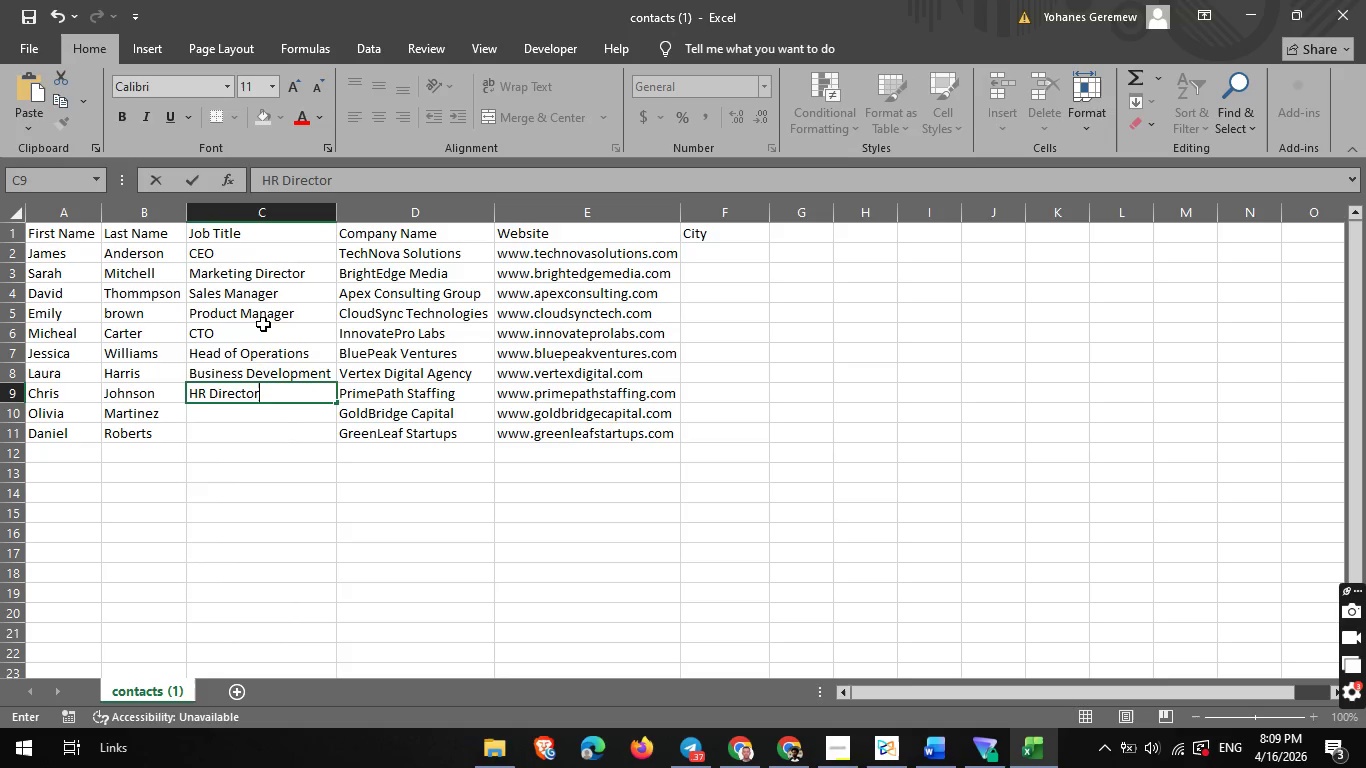 
key(ArrowDown)
 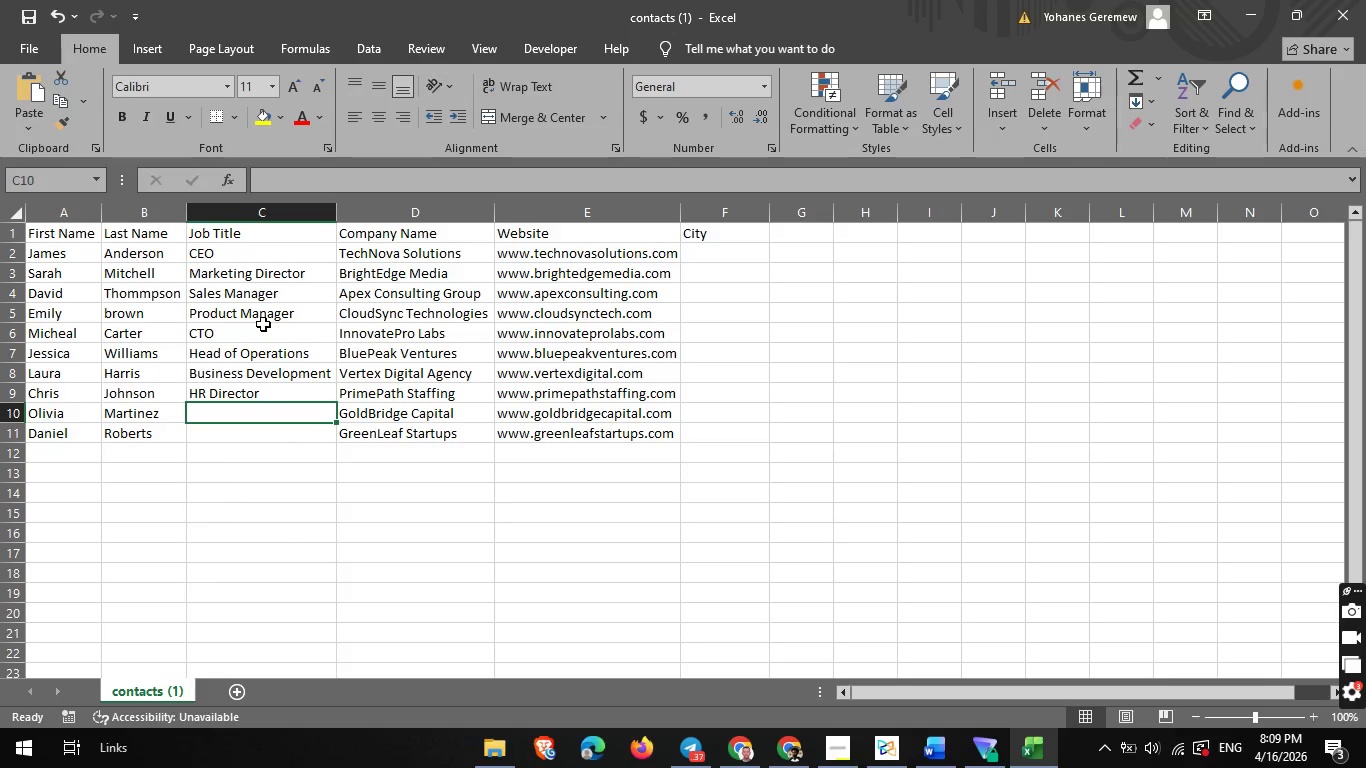 
type(Vp)
key(Backspace)
type(P of Finance)
 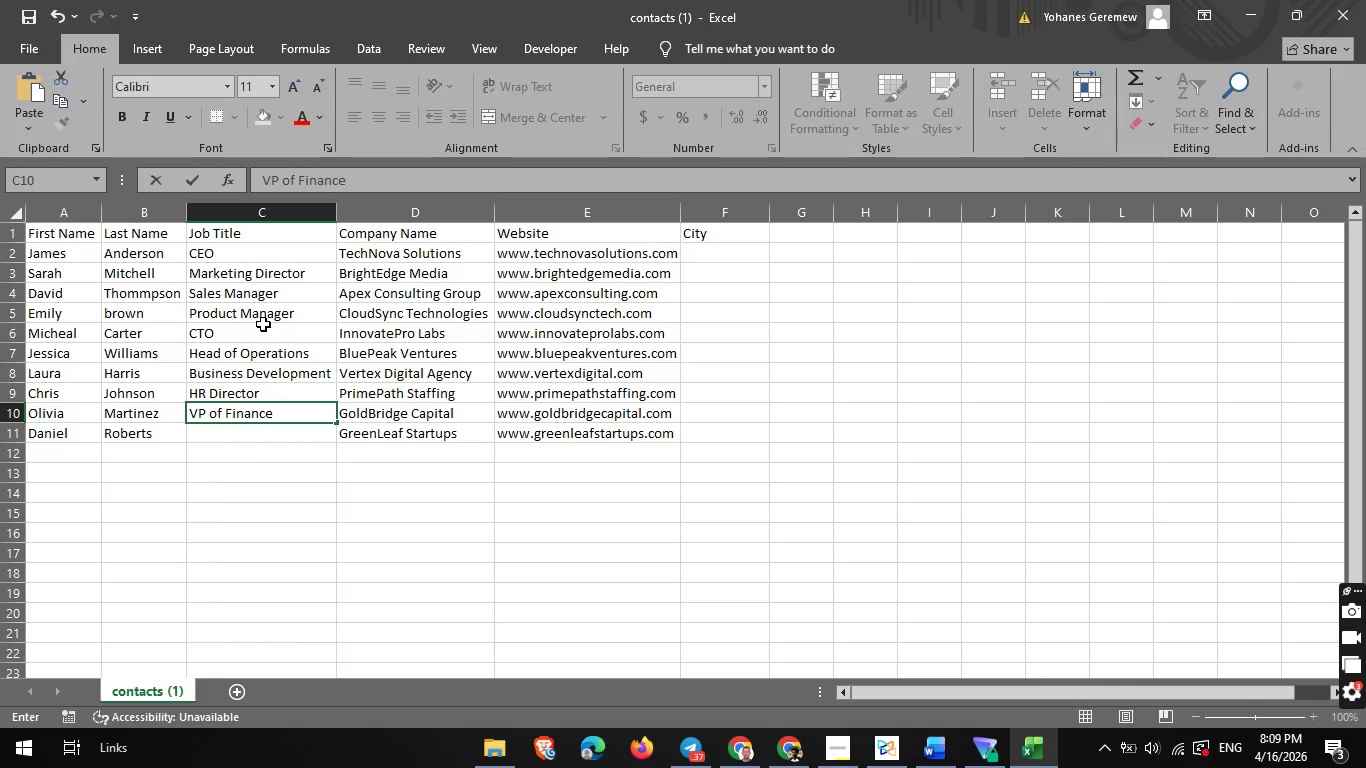 
key(ArrowDown)
 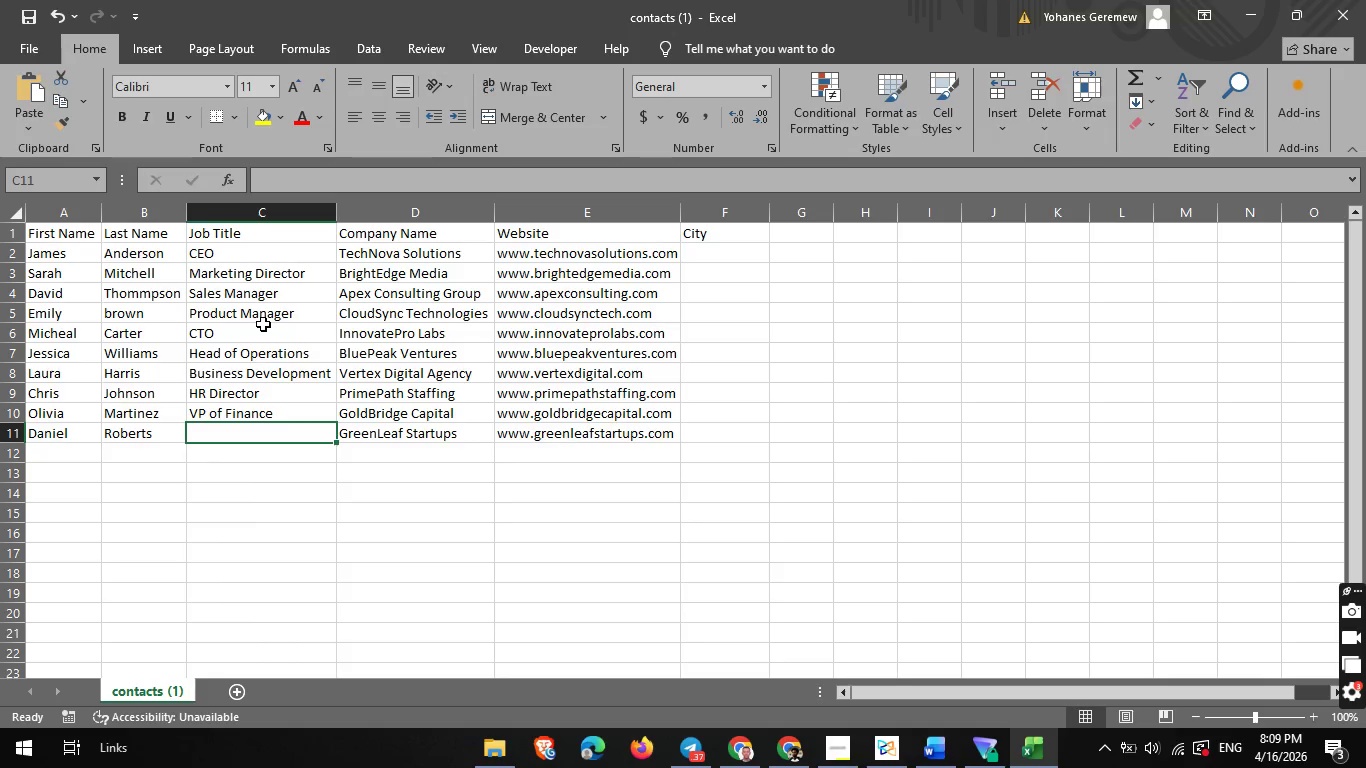 
type(Founer)
key(Backspace)
key(Backspace)
type(der)
 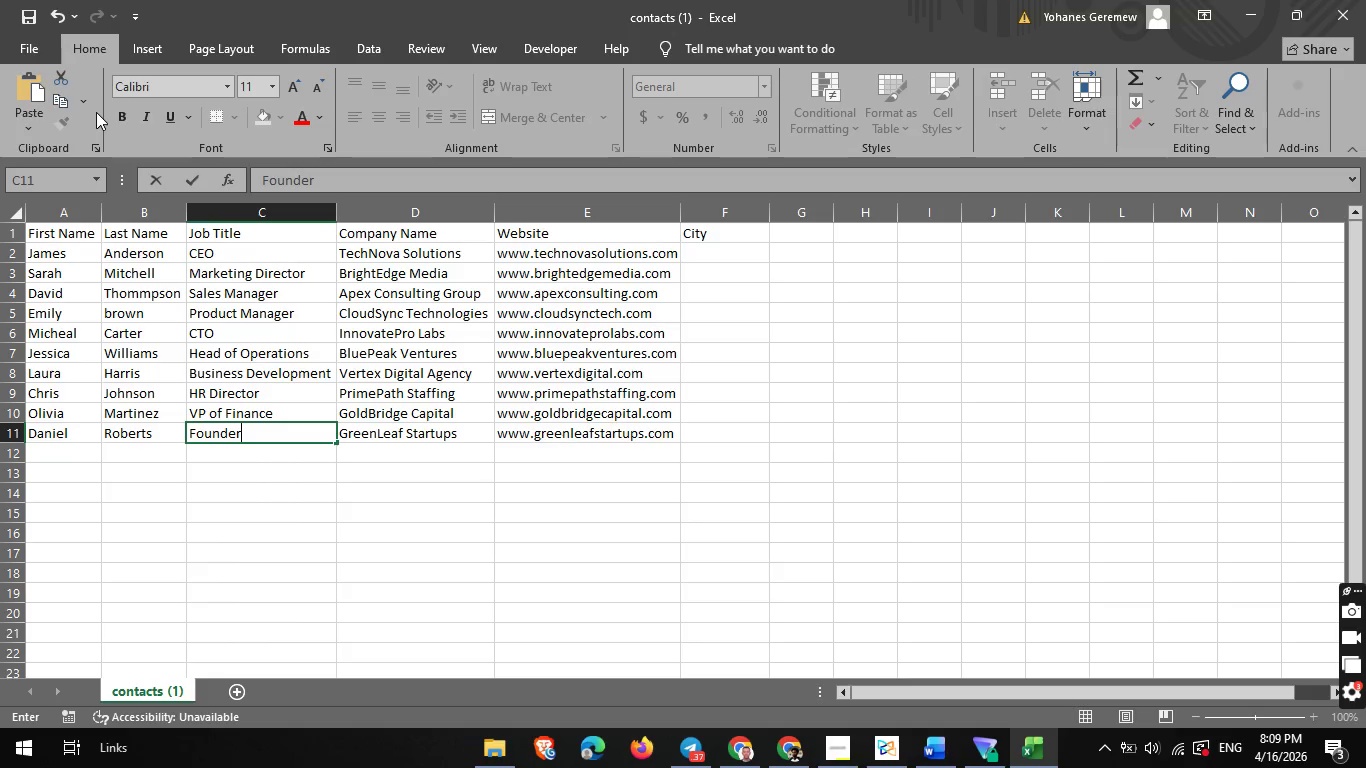 
wait(14.72)
 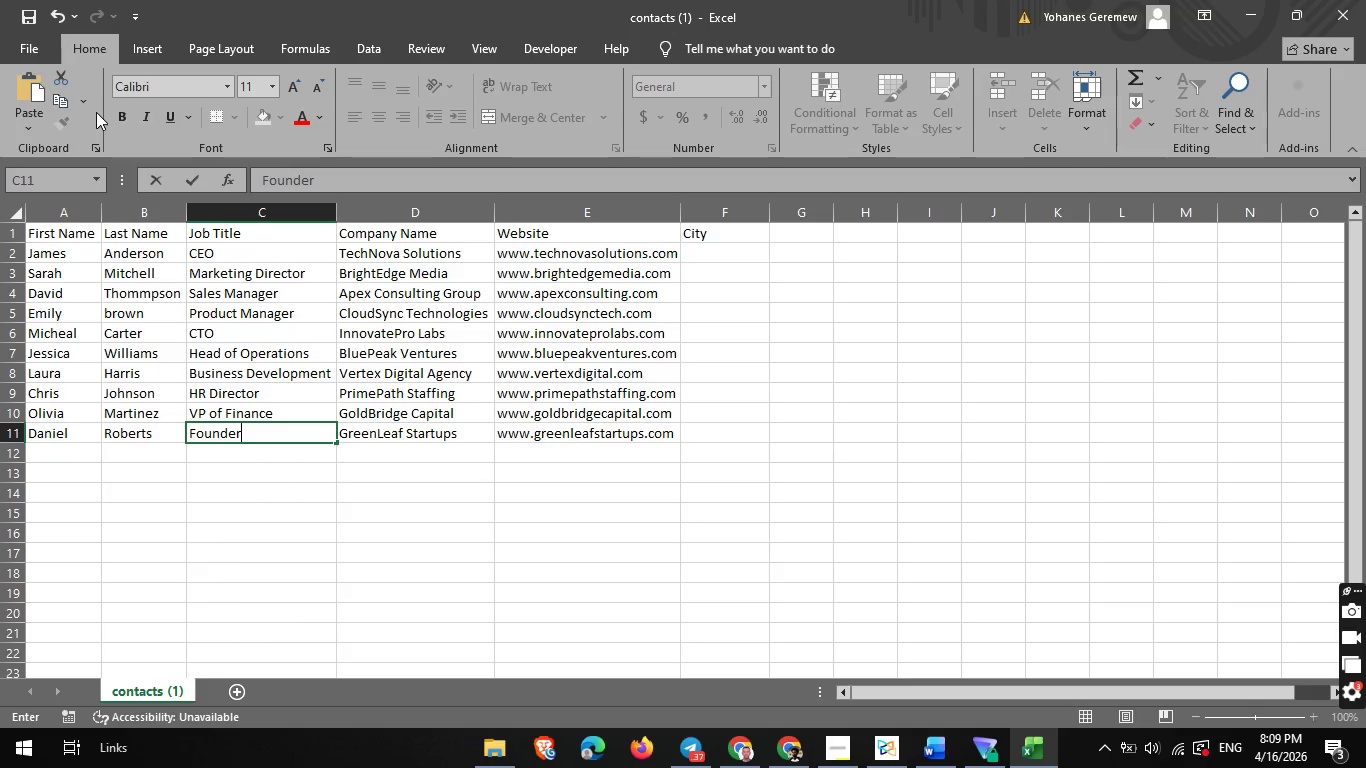 
scroll: coordinate [82, 767], scroll_direction: none, amount: 0.0
 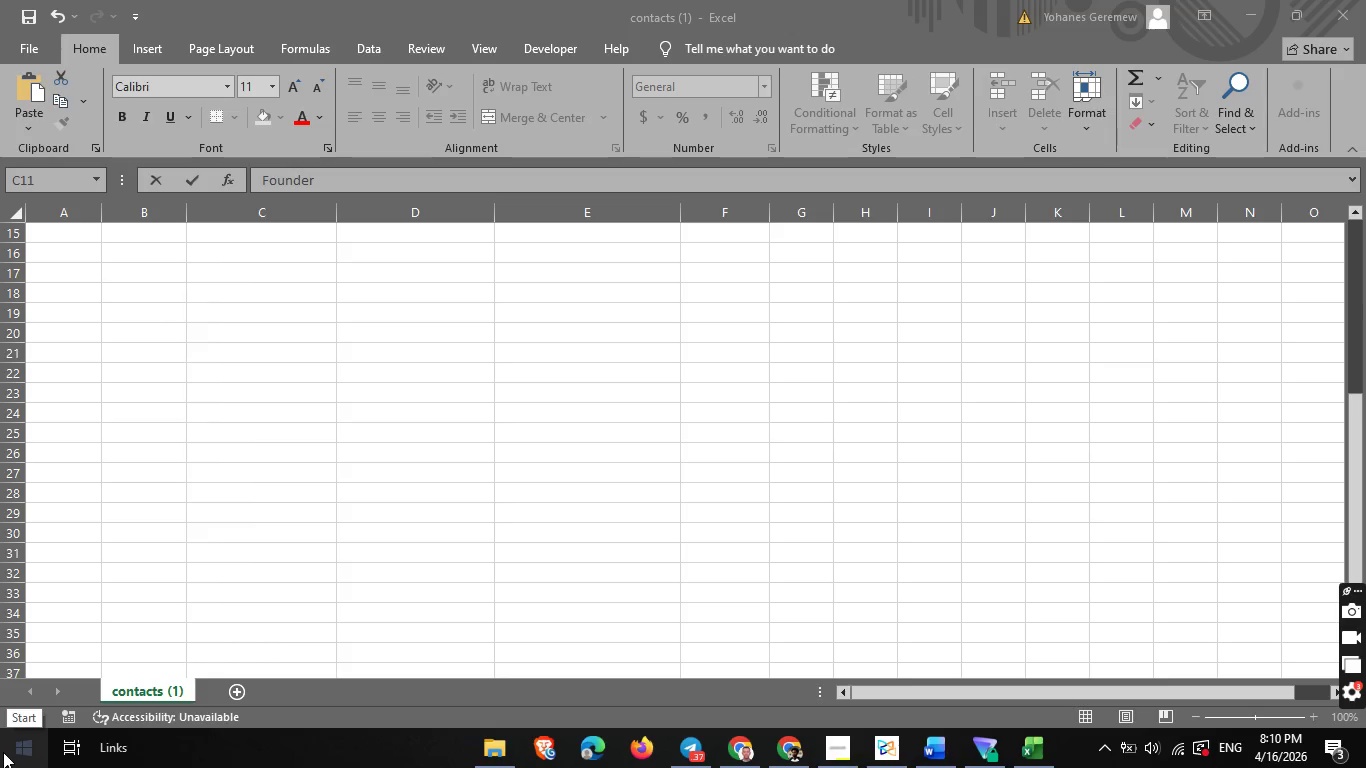 
wait(7.31)
 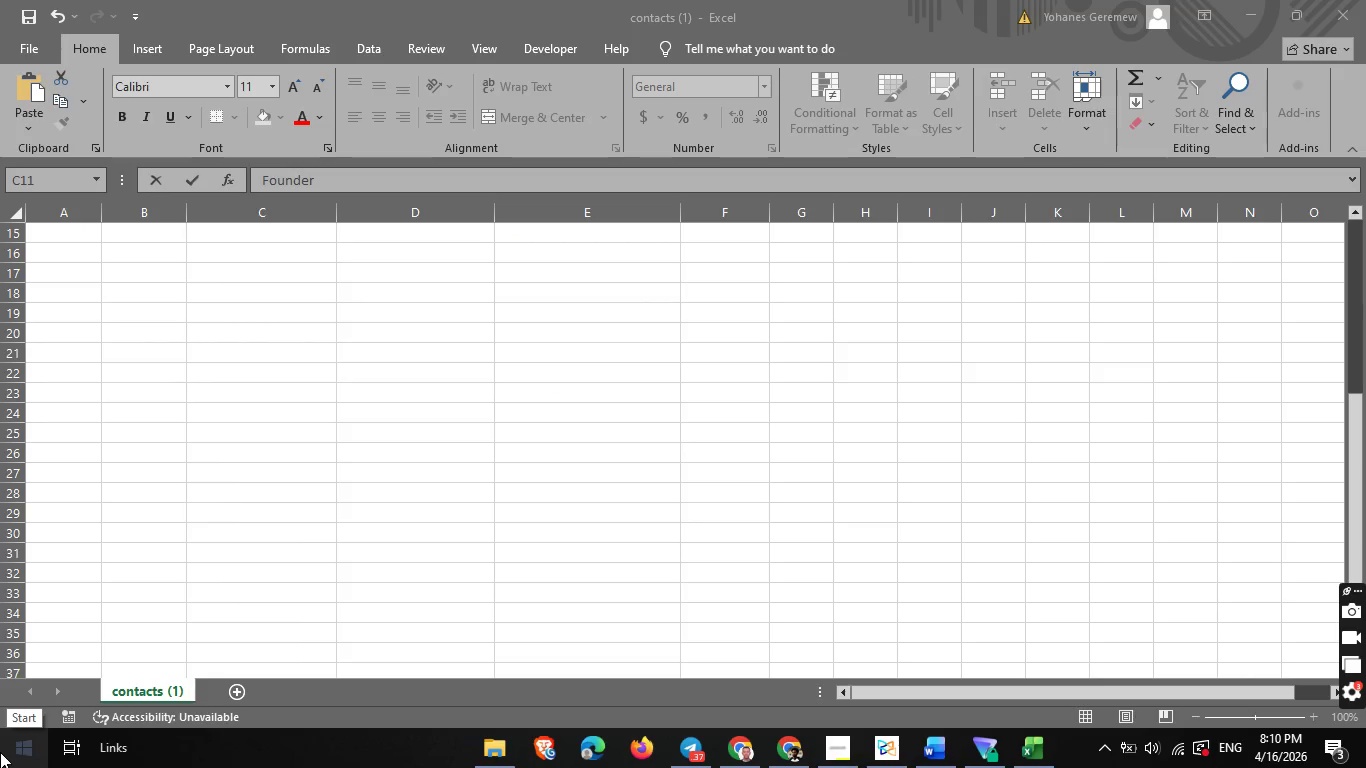 
left_click([0, 747])
 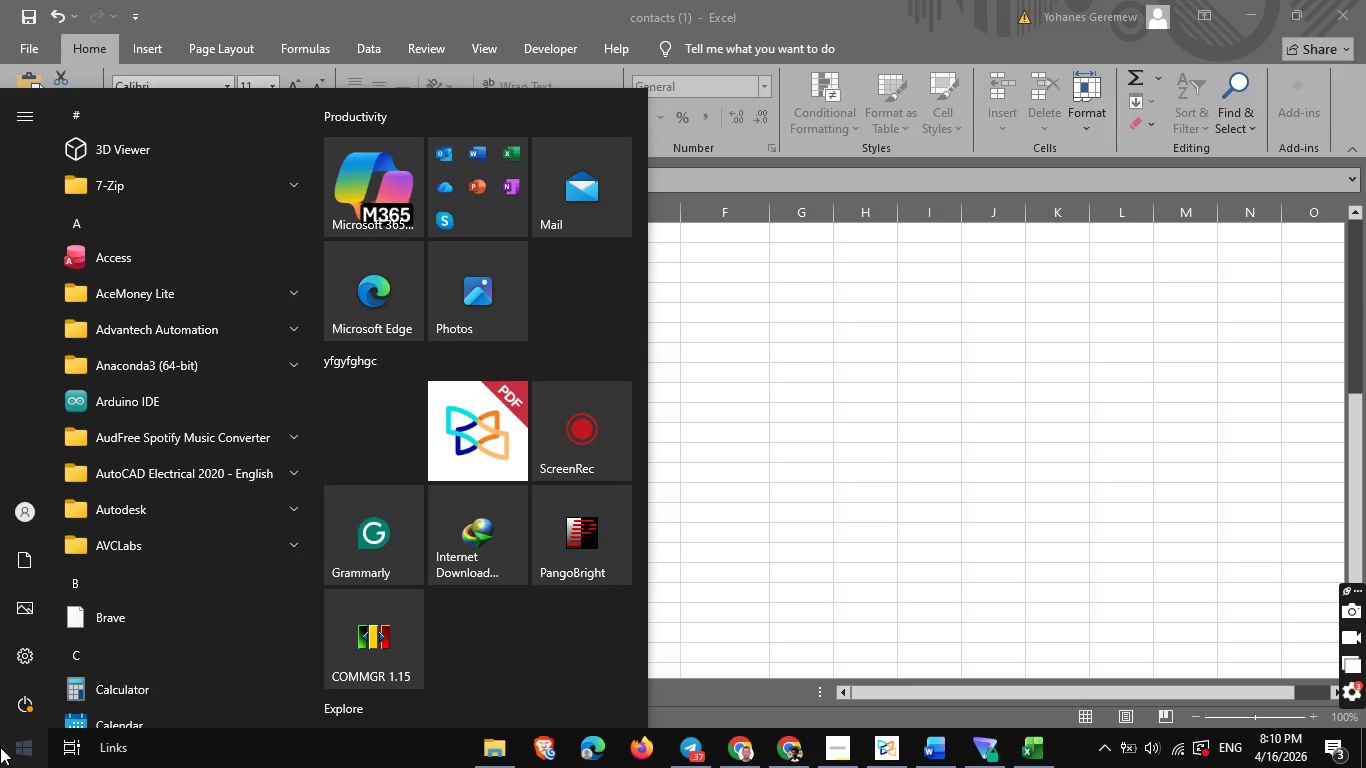 
mouse_move([43, 478])
 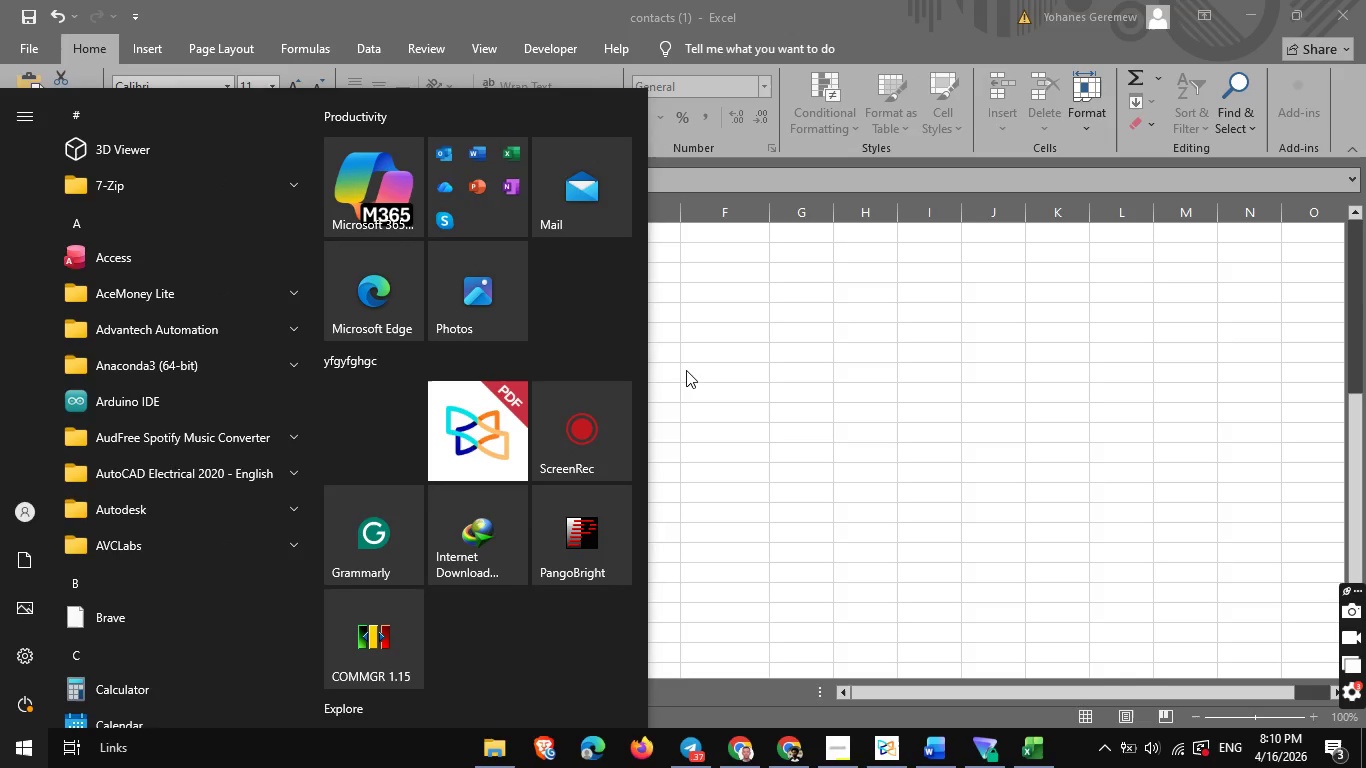 
left_click([688, 369])
 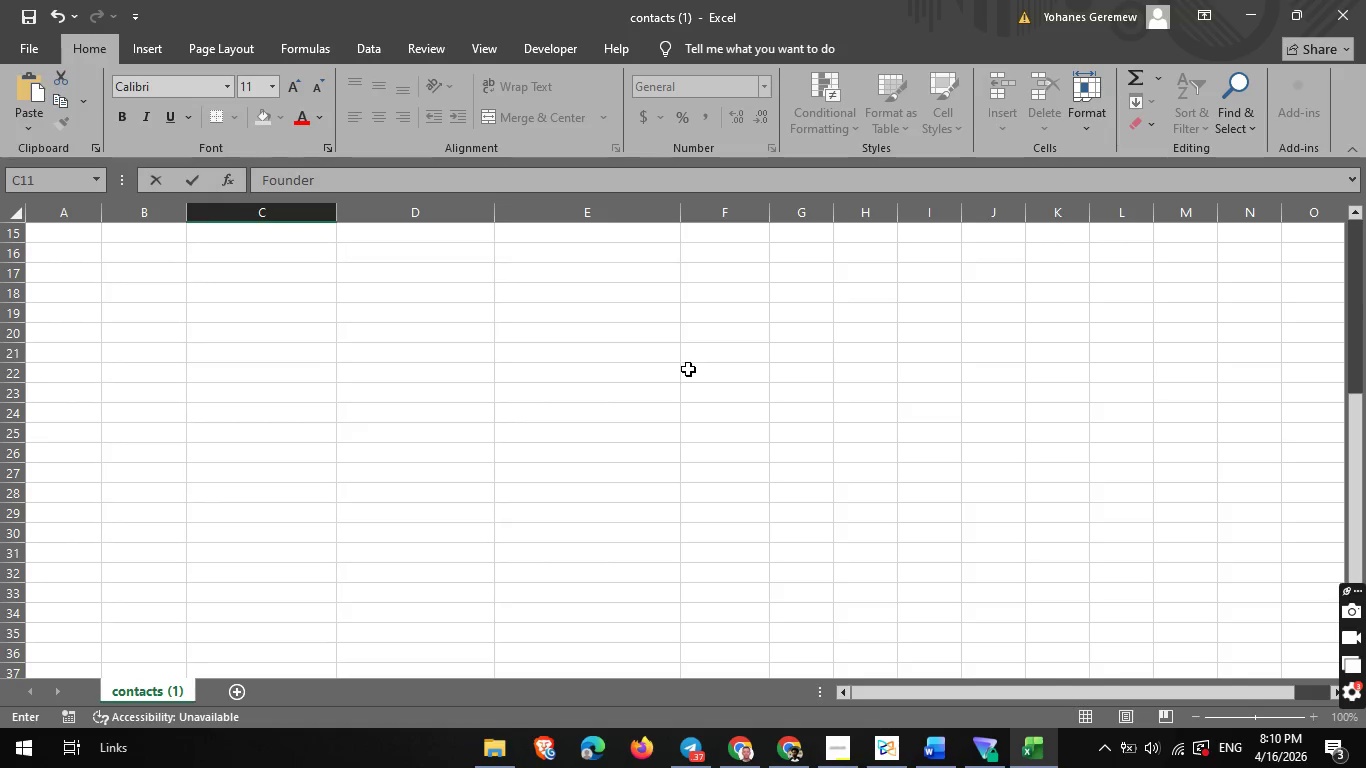 
scroll: coordinate [468, 396], scroll_direction: up, amount: 4.0
 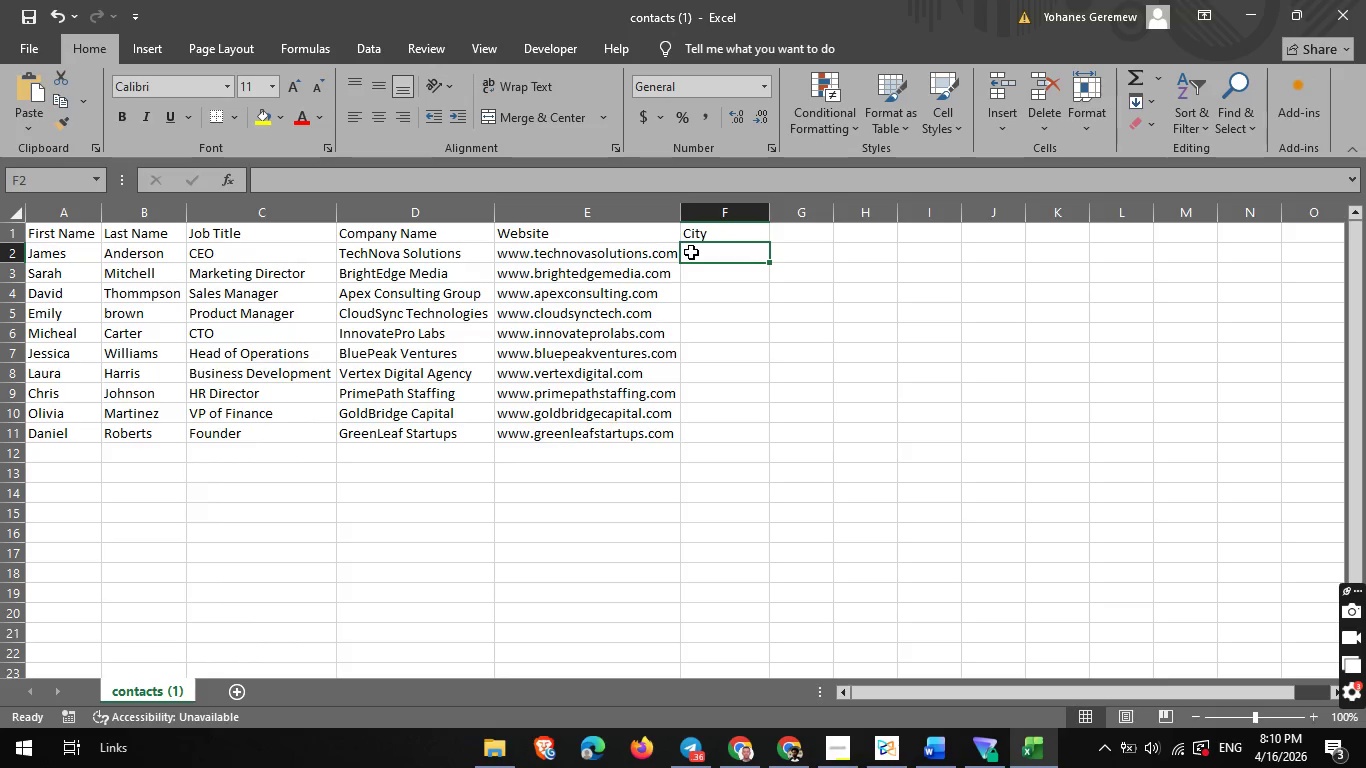 
wait(41.3)
 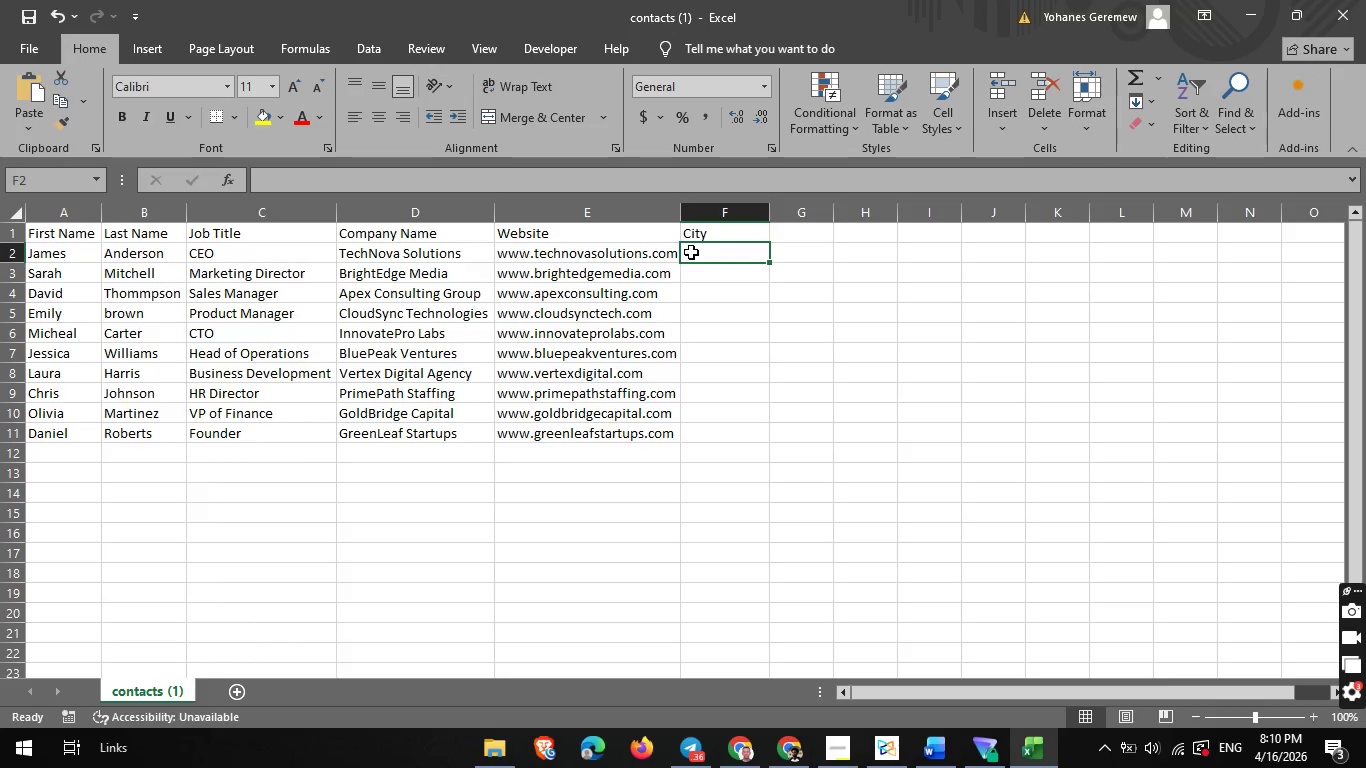 
type(New York)
 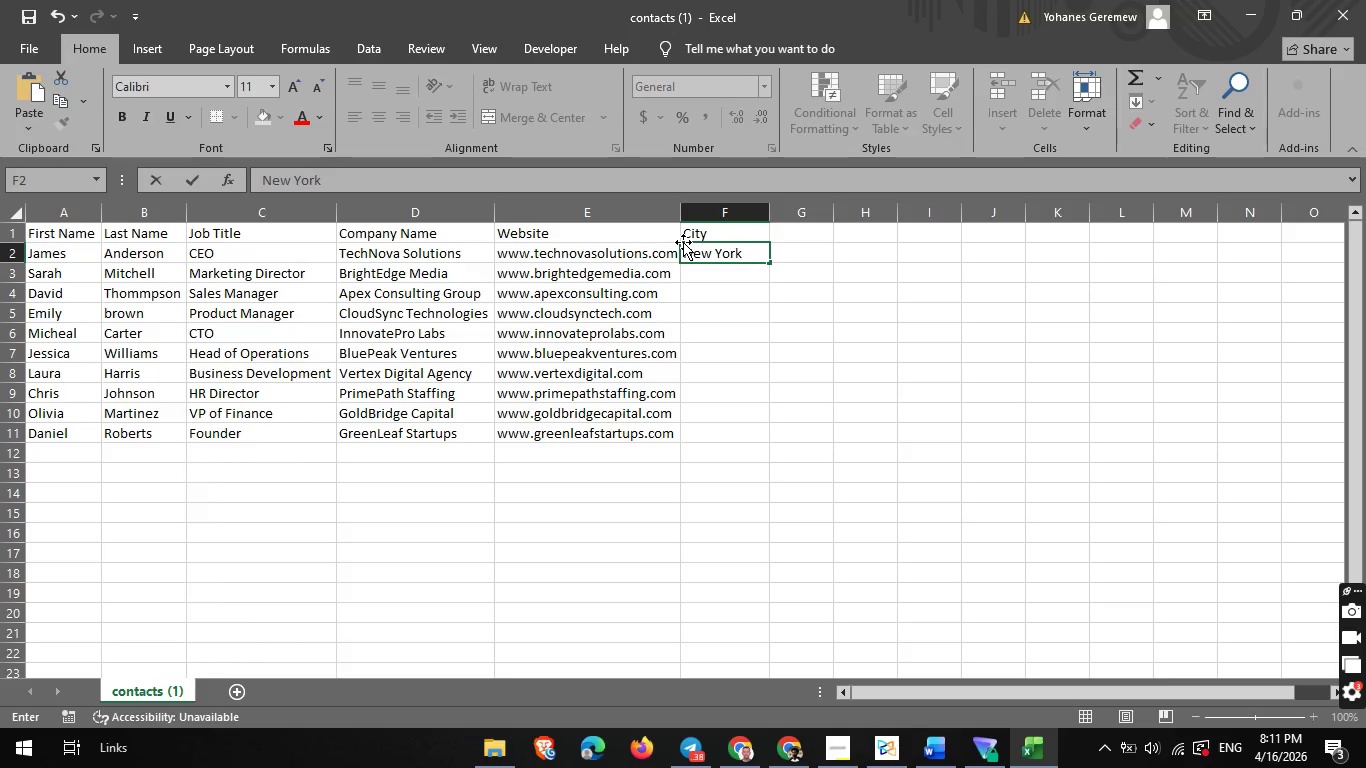 
key(ArrowDown)
 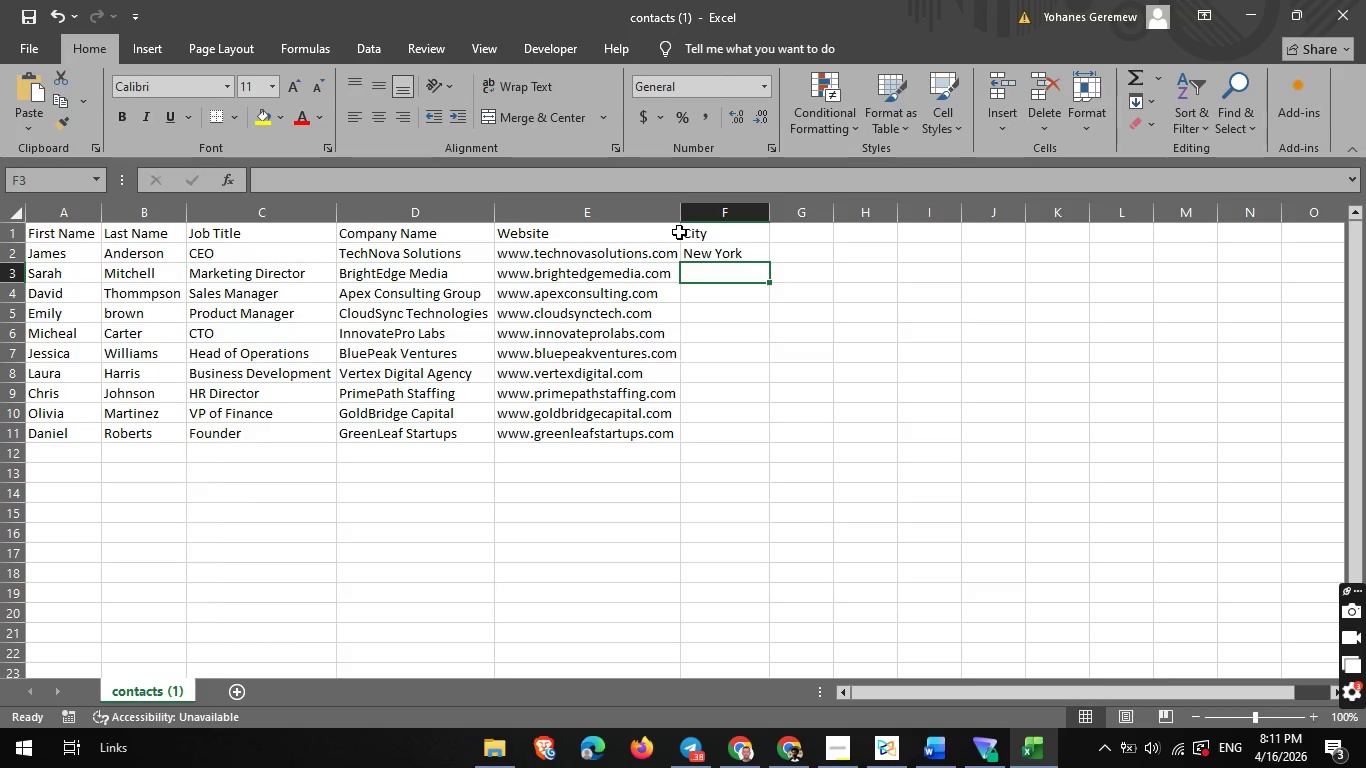 
type(Los a)
key(Backspace)
type(Am)
key(Backspace)
type(ngeles)
 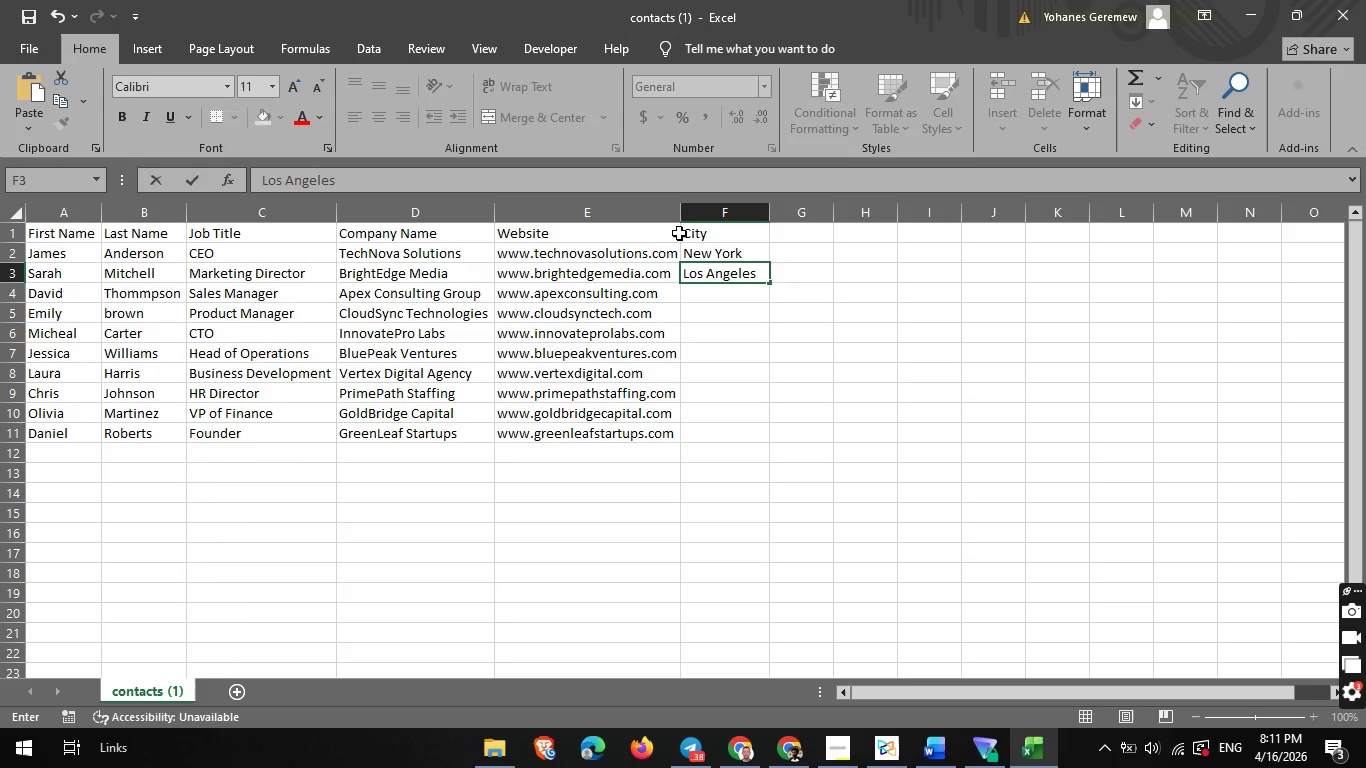 
key(ArrowDown)
 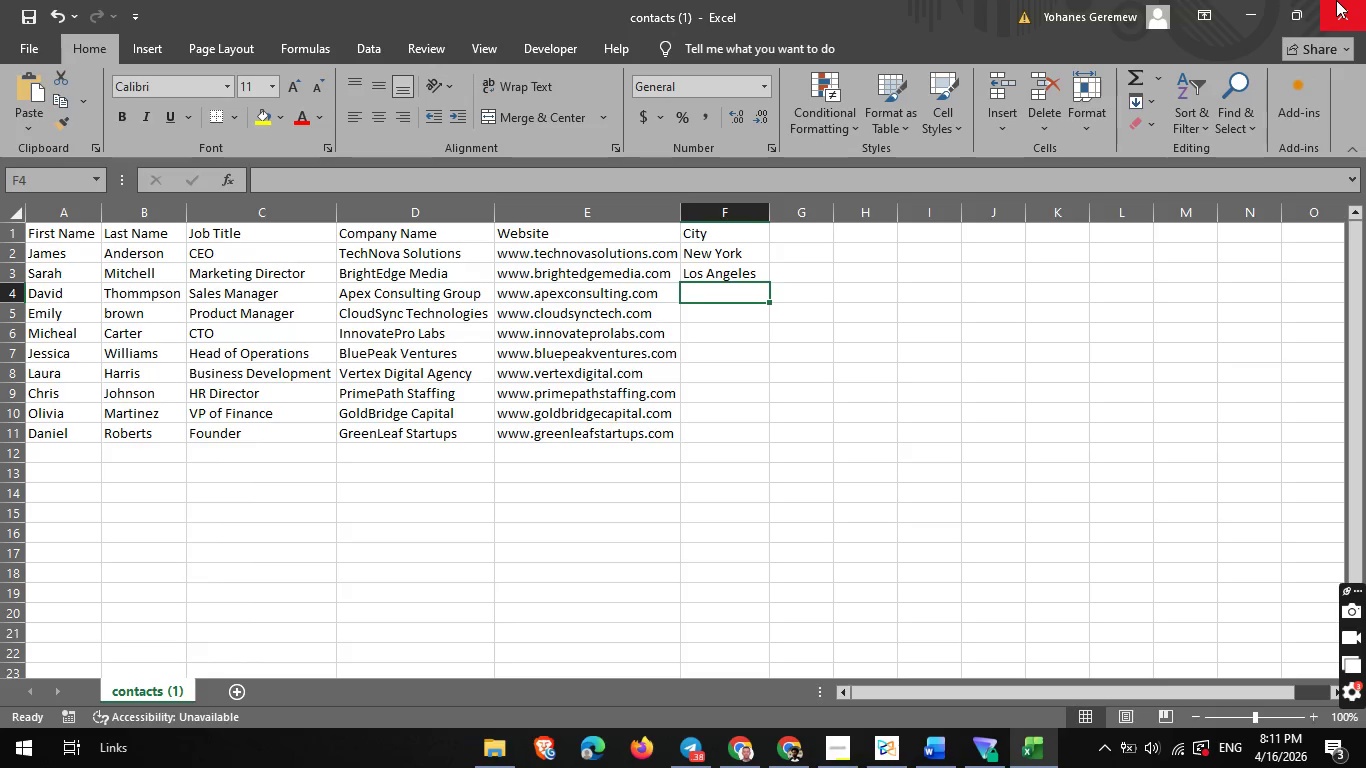 
wait(34.66)
 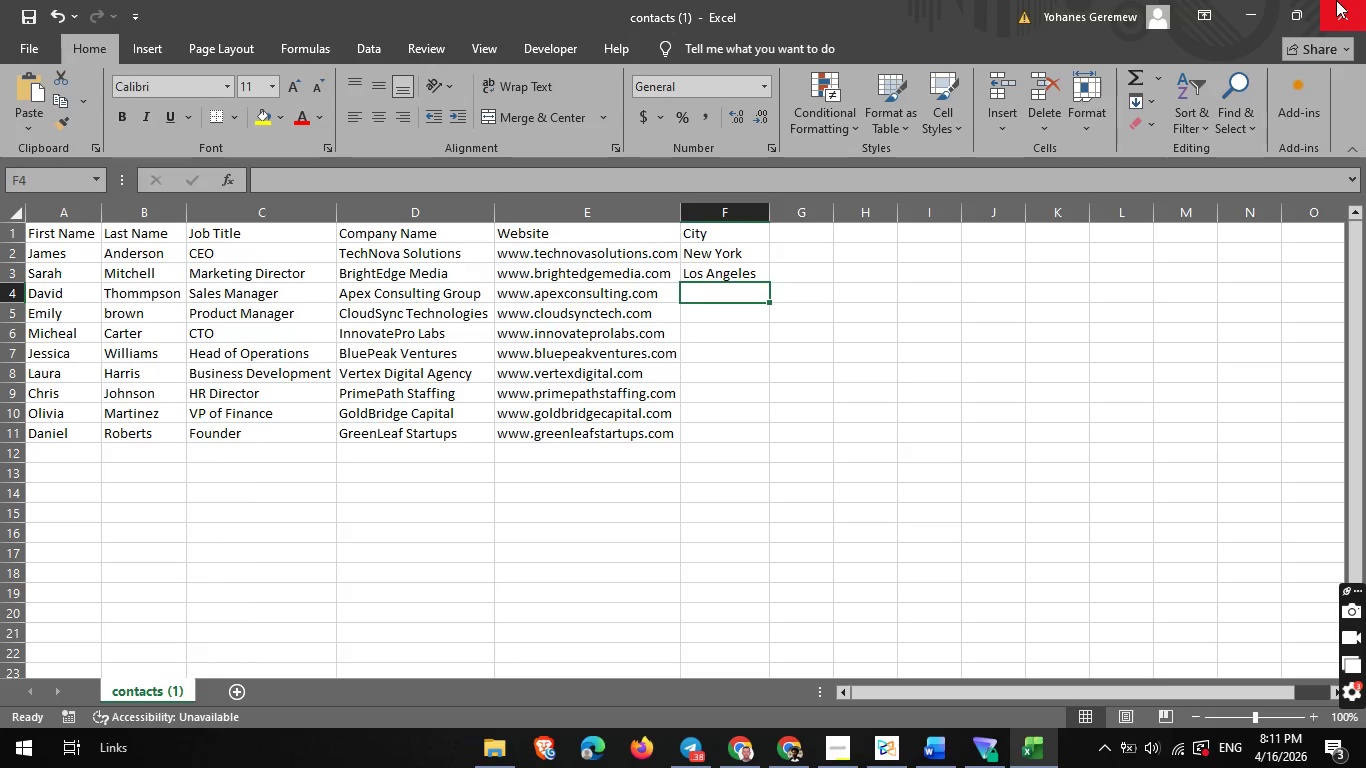 
left_click([1365, 0])
 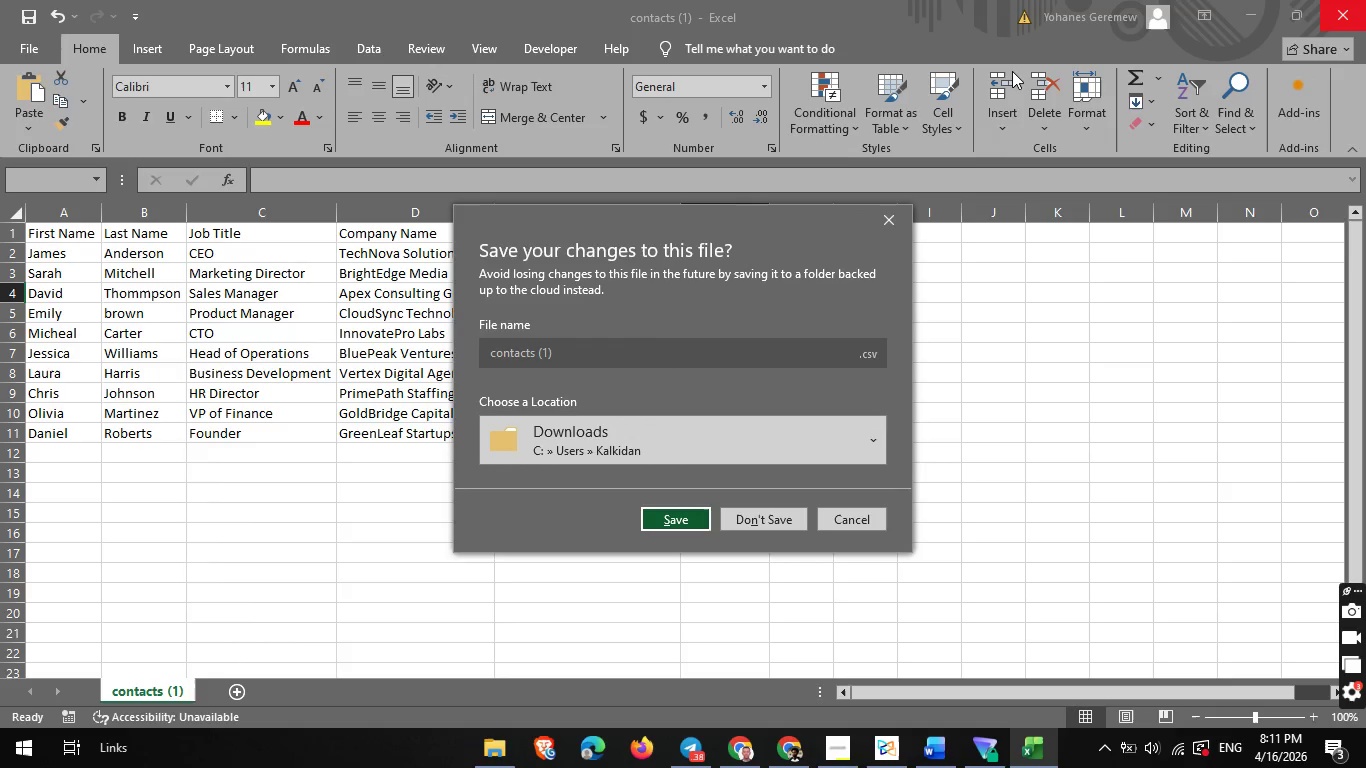 
wait(5.77)
 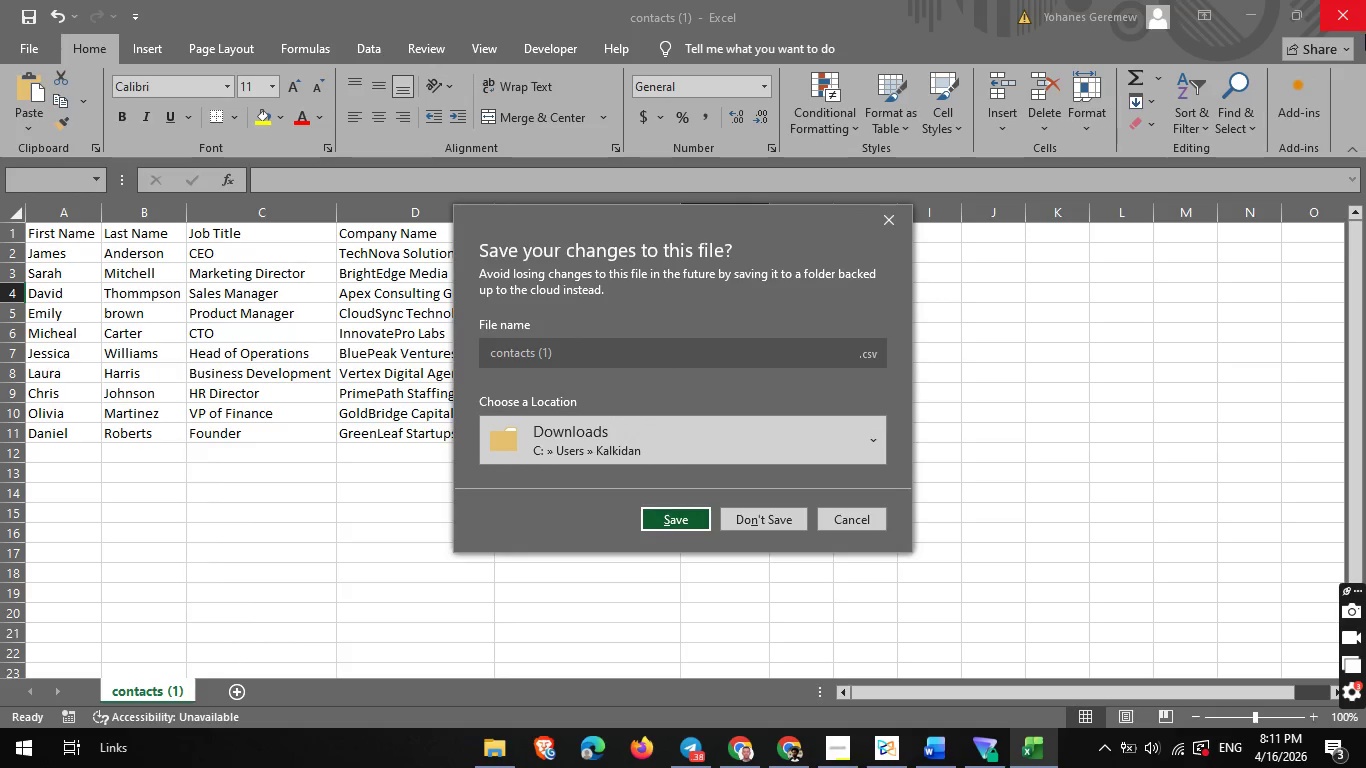 
left_click([859, 527])
 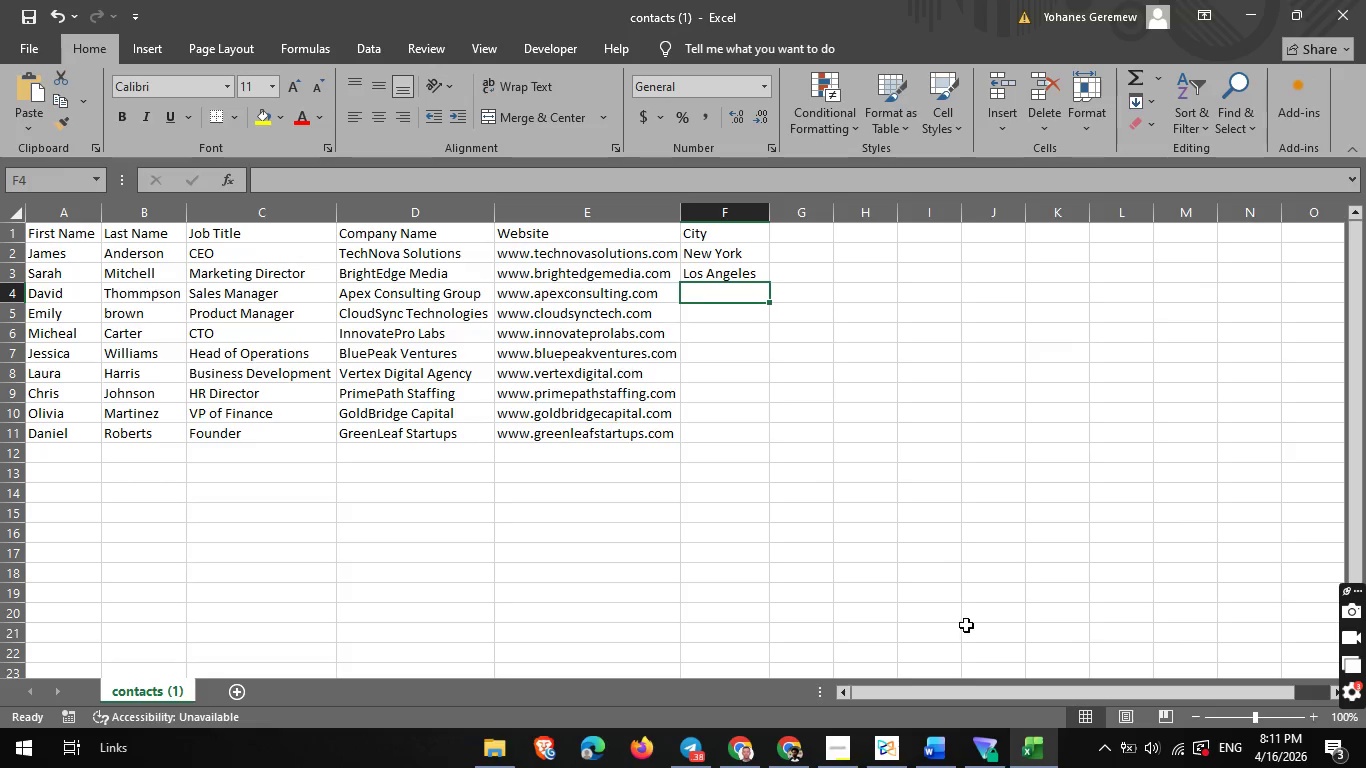 
wait(8.41)
 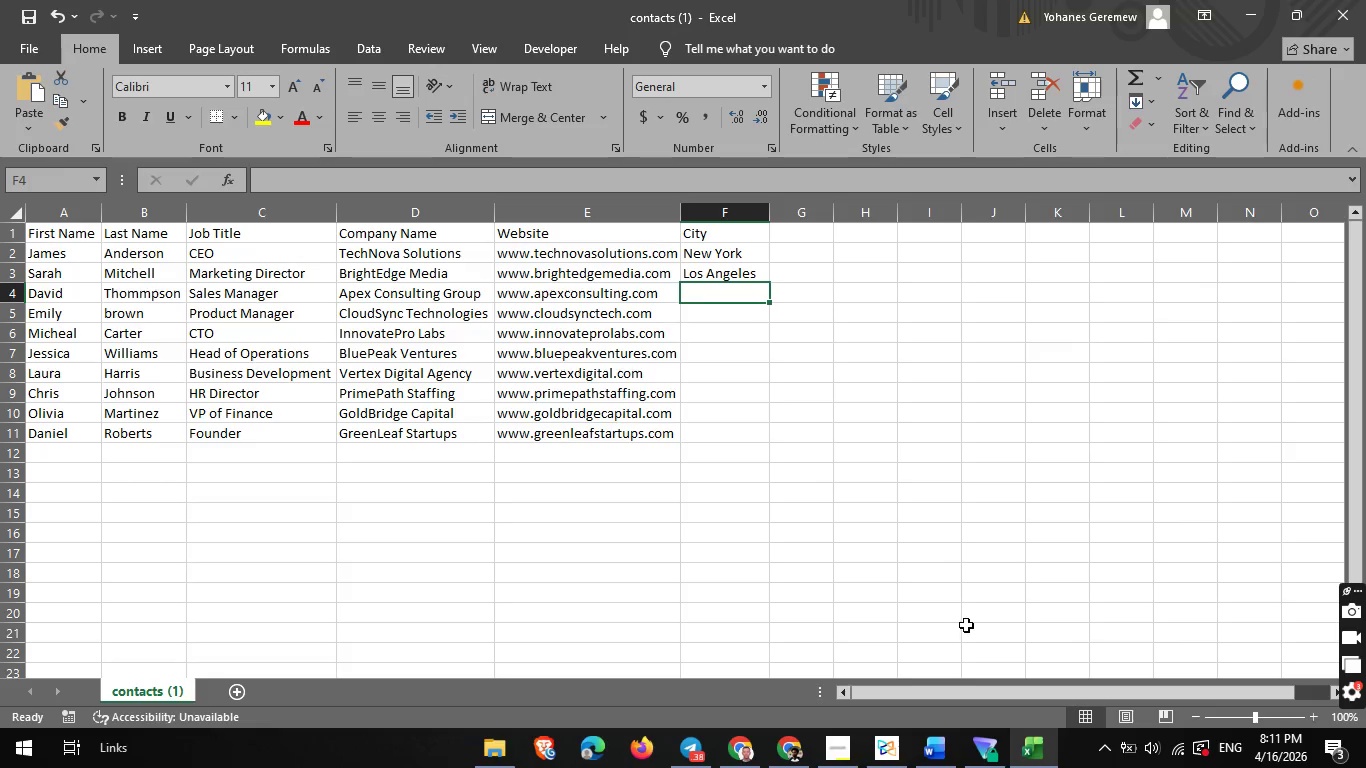 
type(Chicageo)
key(Backspace)
key(Backspace)
type(o)
 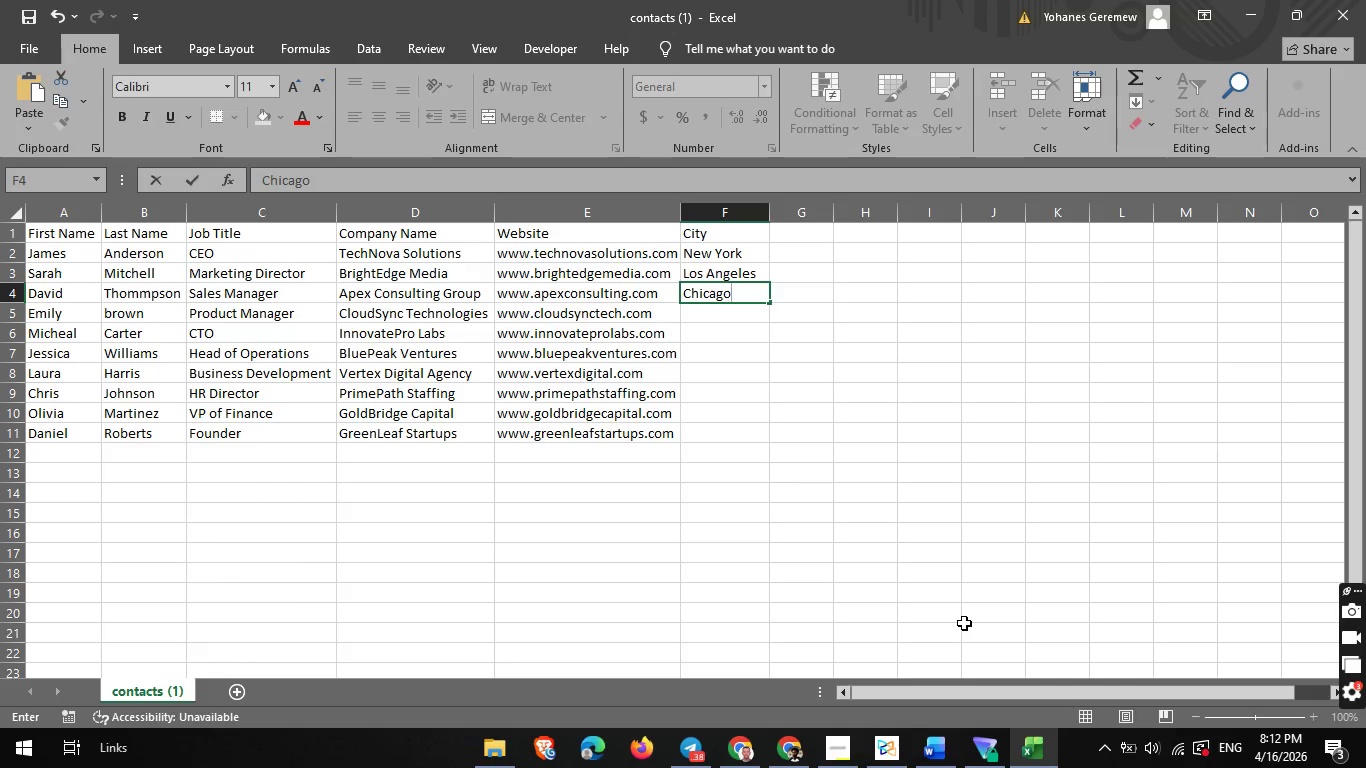 
key(ArrowDown)
 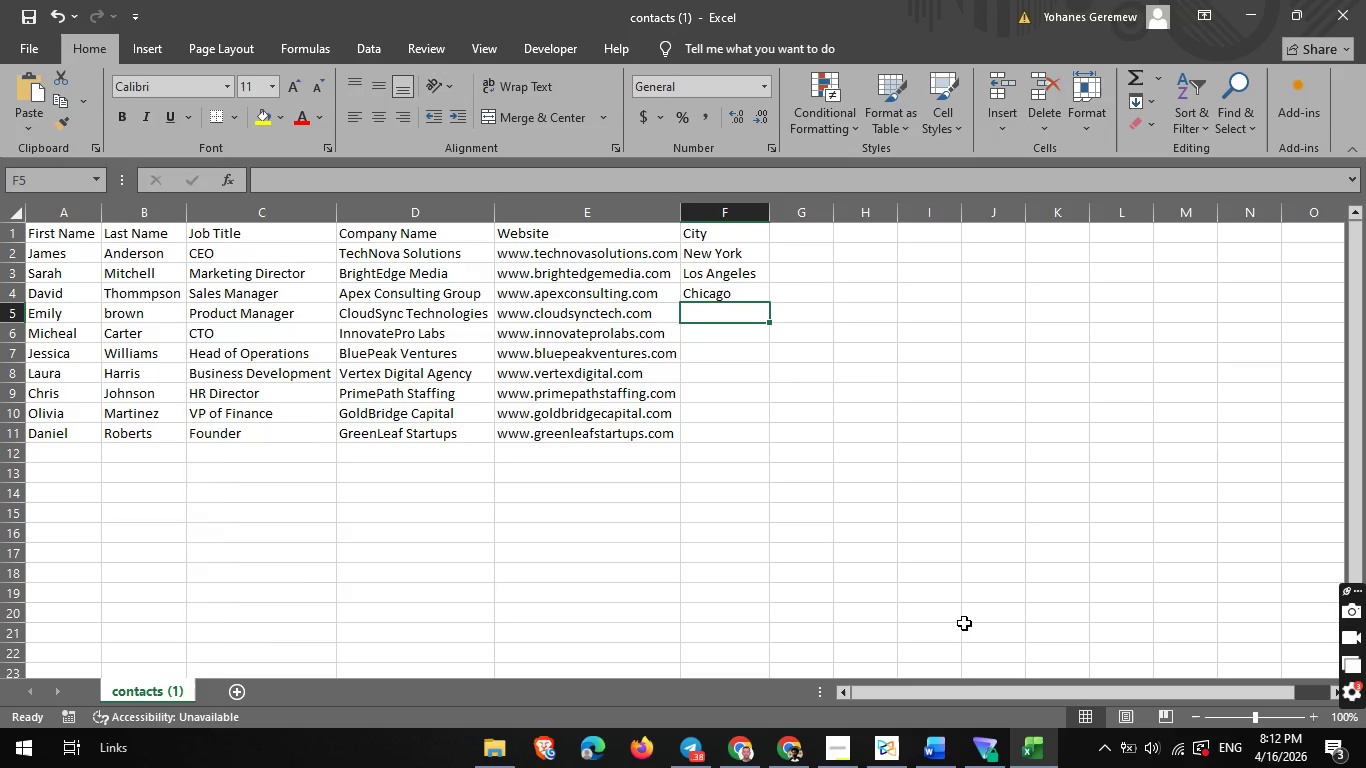 
type(San f)
key(Backspace)
type(Francisco)
 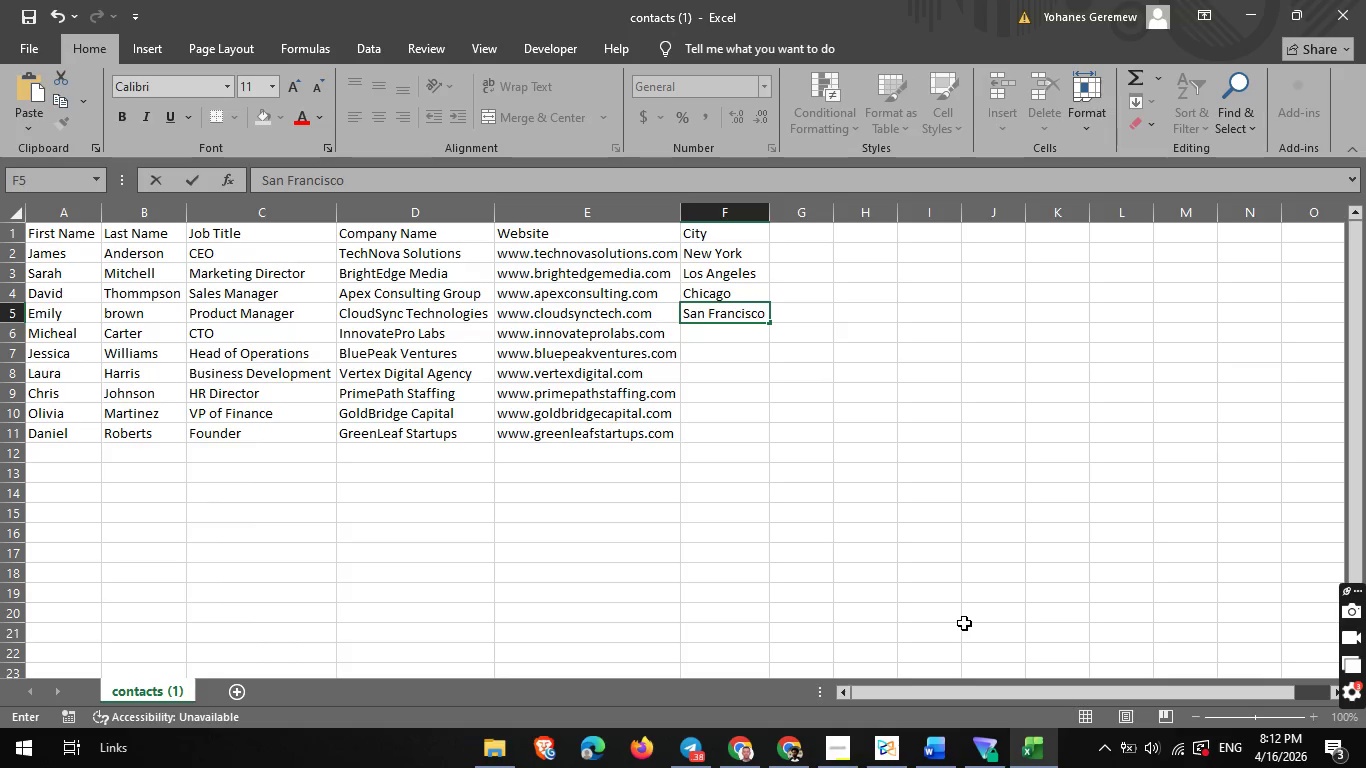 
key(ArrowDown)
 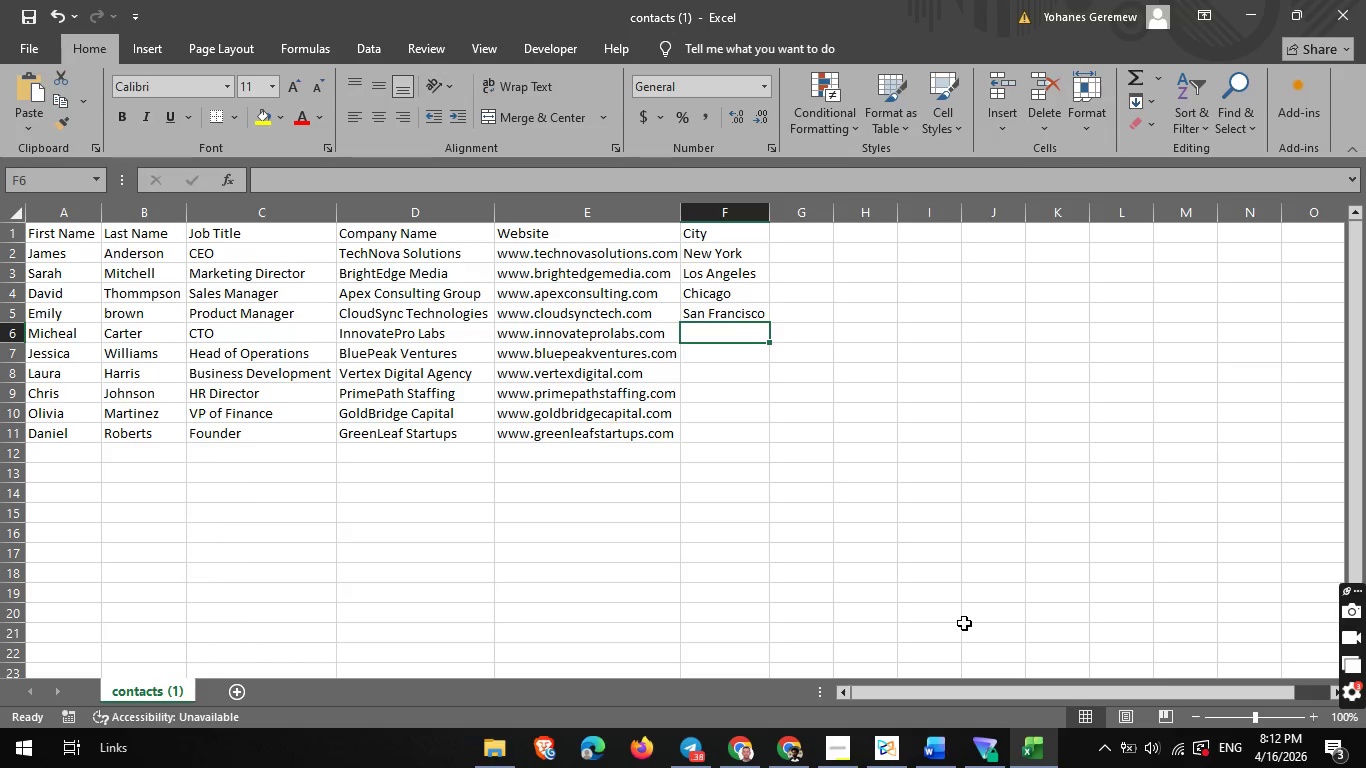 
type(Ausin )
 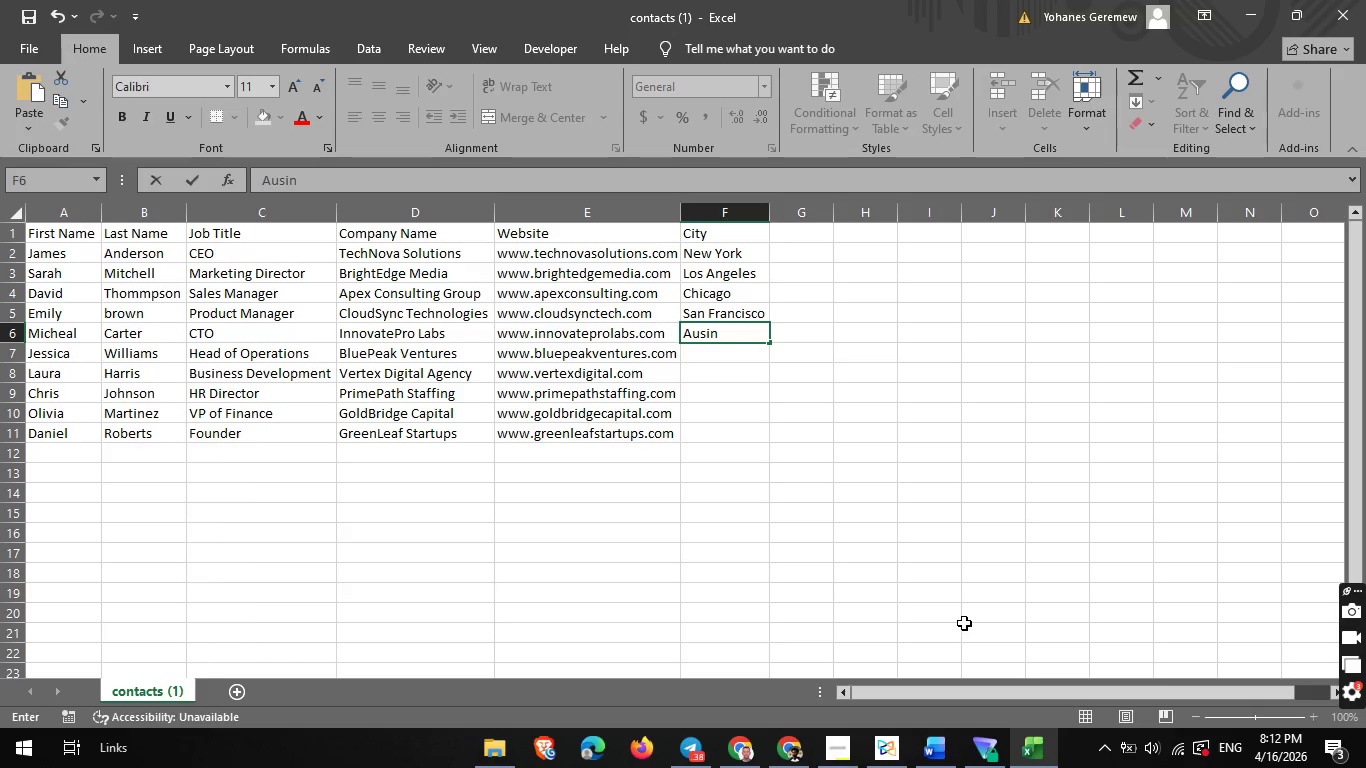 
hold_key(key=ShiftRight, duration=0.38)
 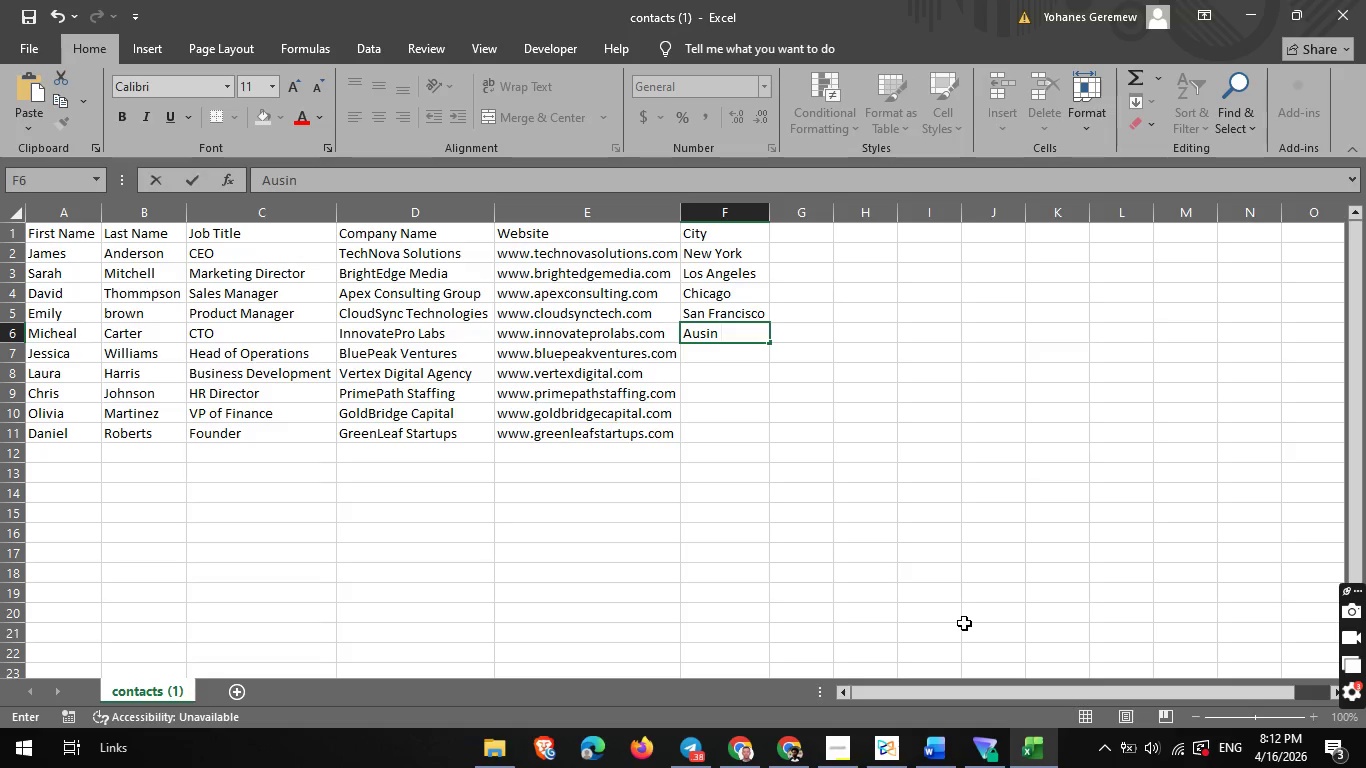 
key(ArrowDown)
 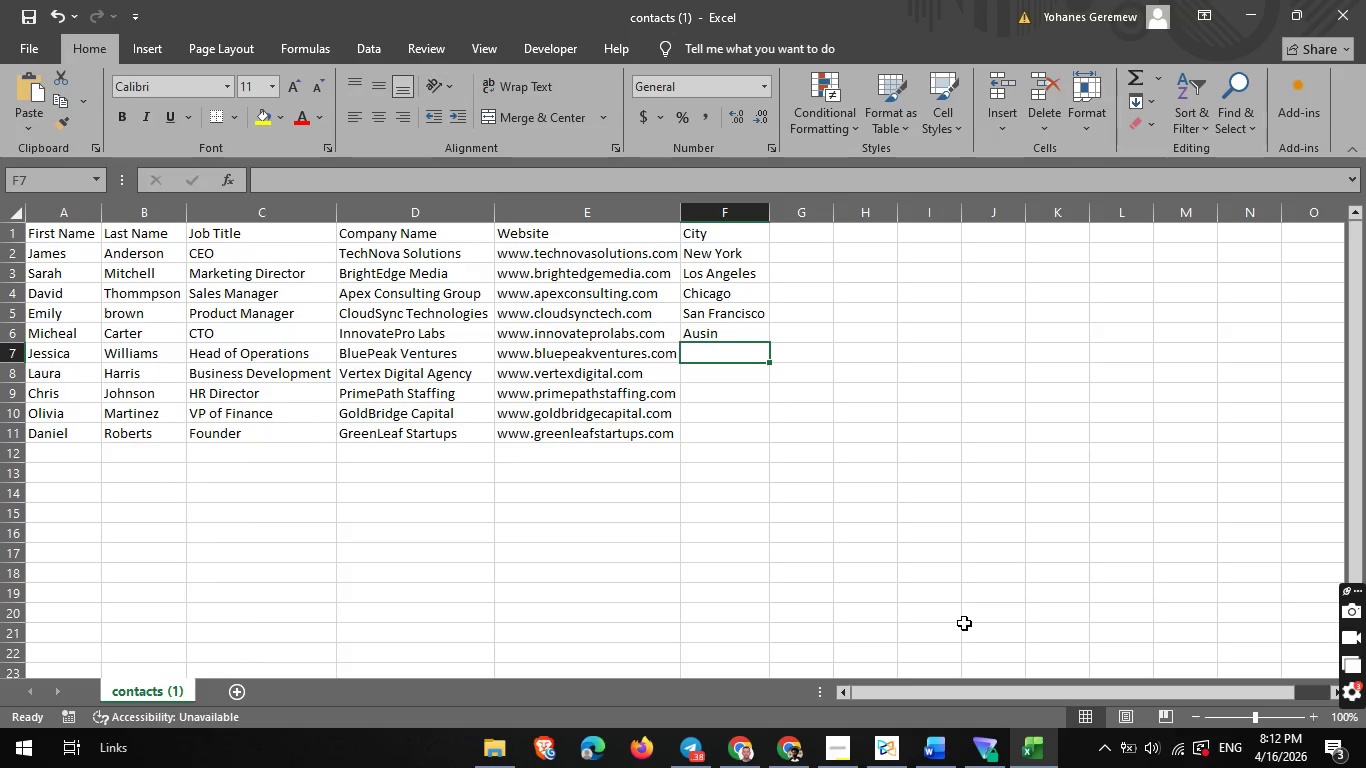 
key(Enter)
 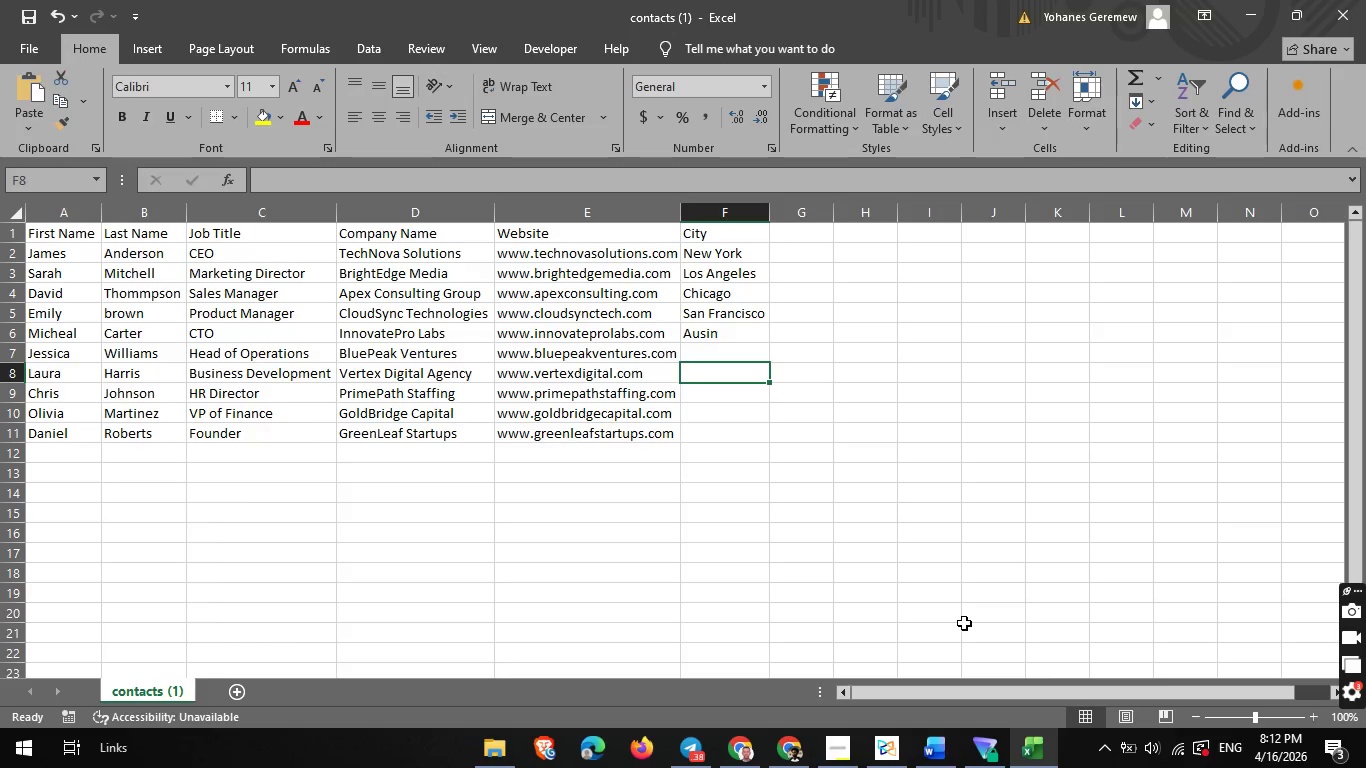 
key(ArrowUp)
 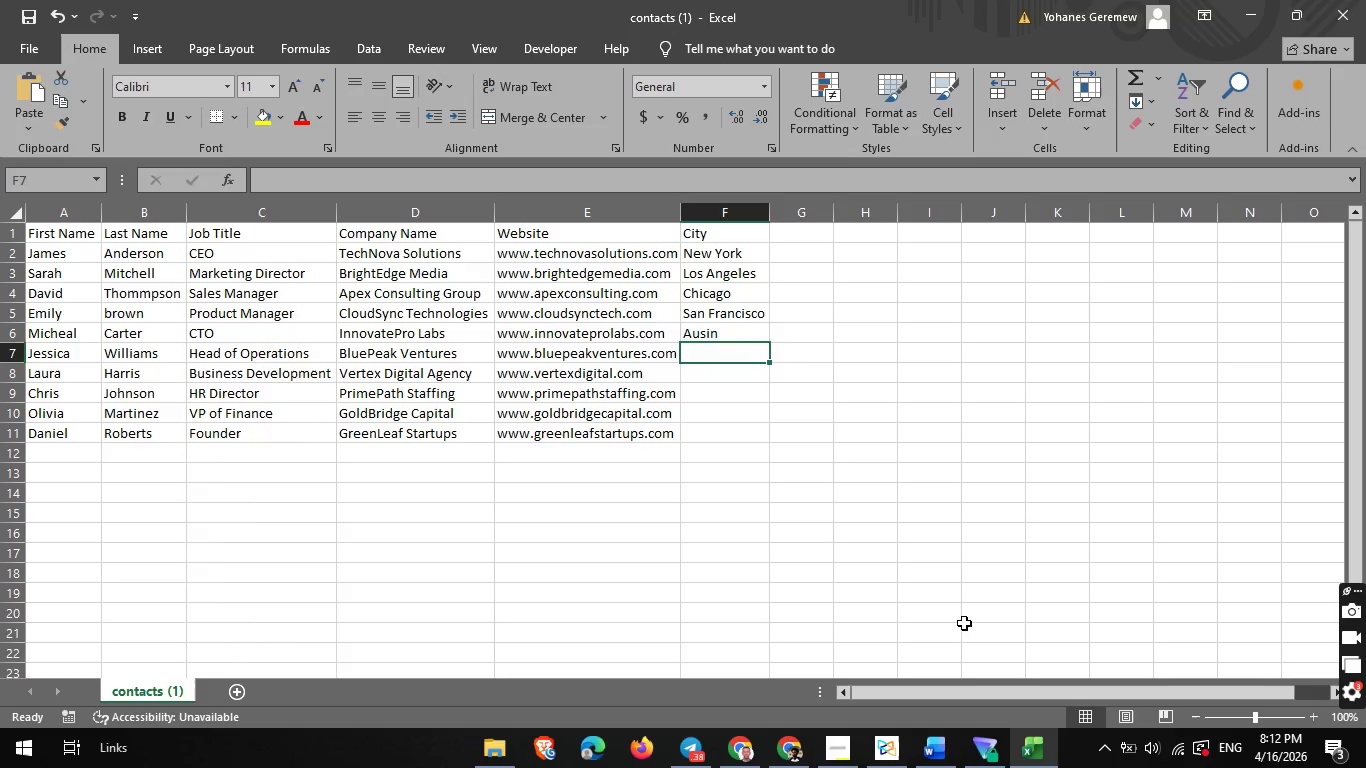 
key(ArrowUp)
 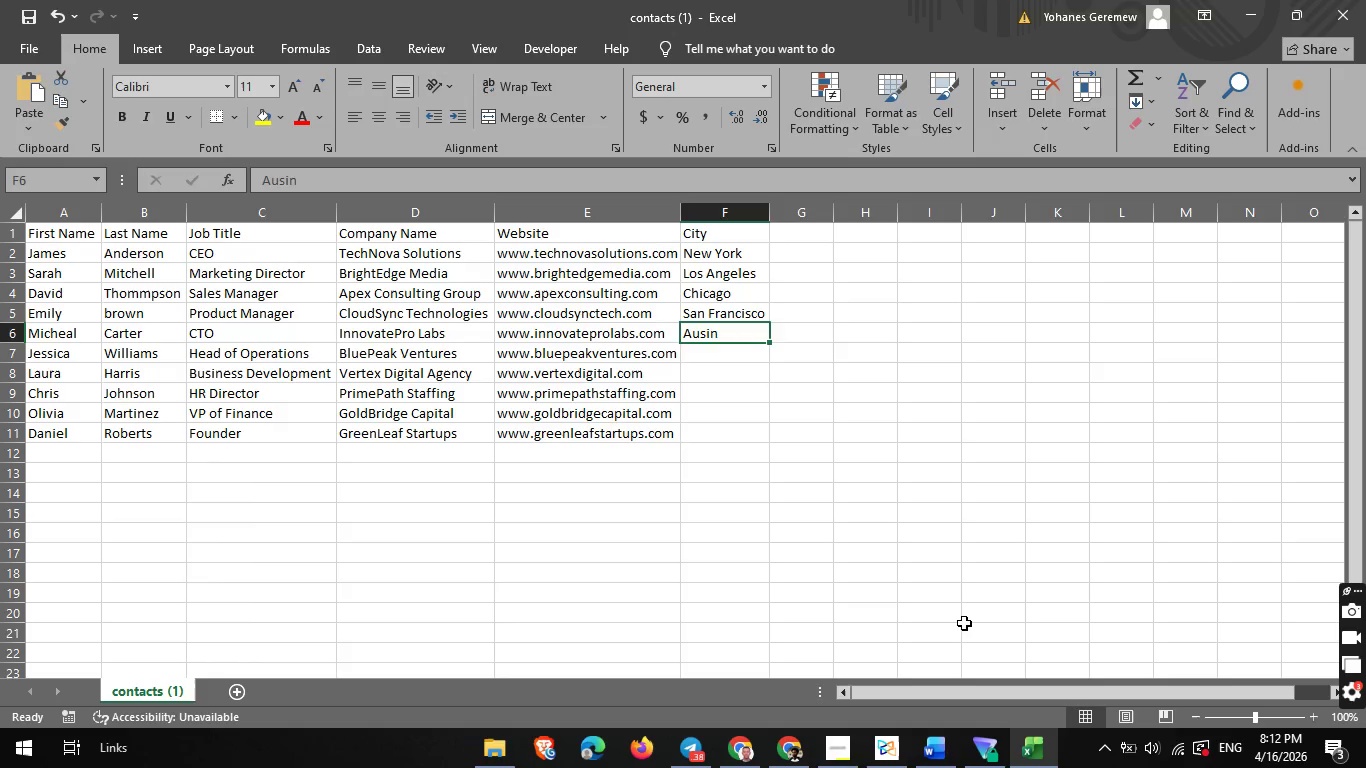 
key(ArrowUp)
 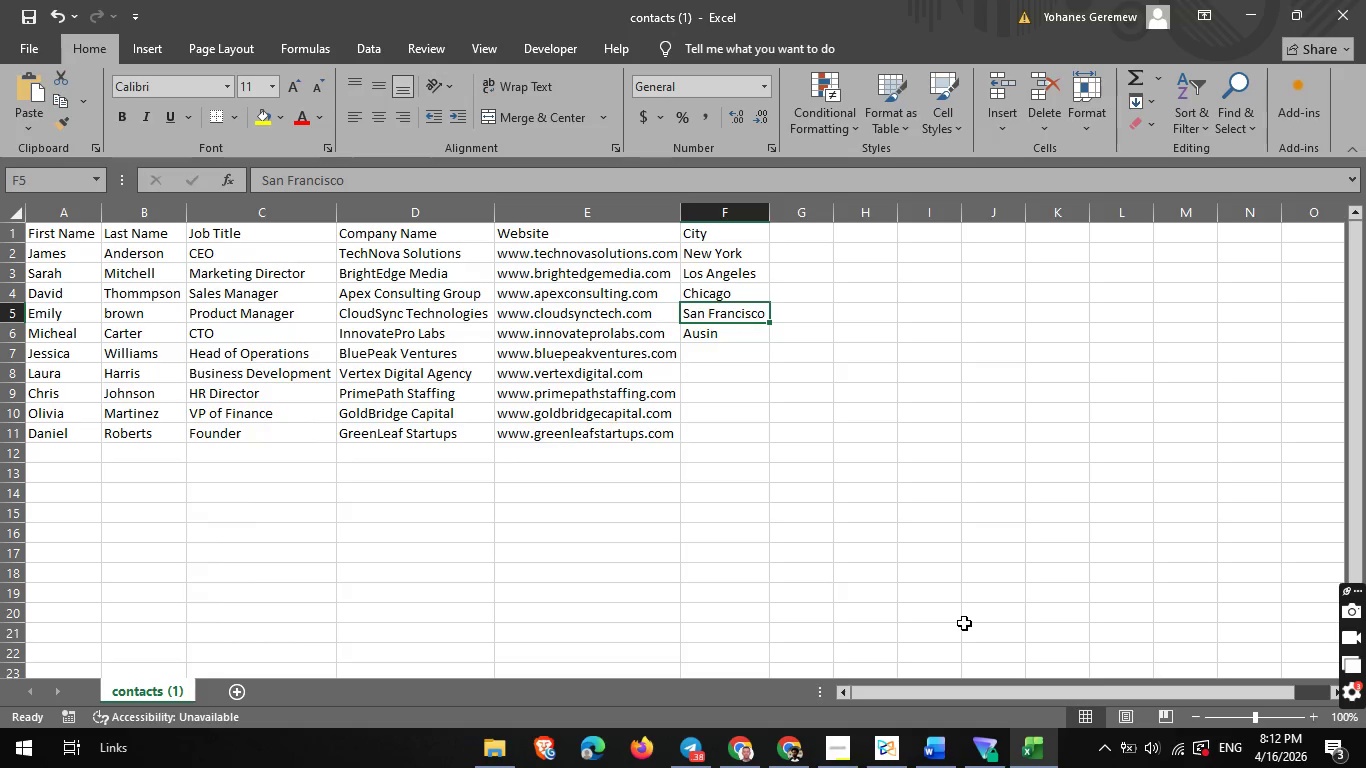 
key(ArrowDown)
 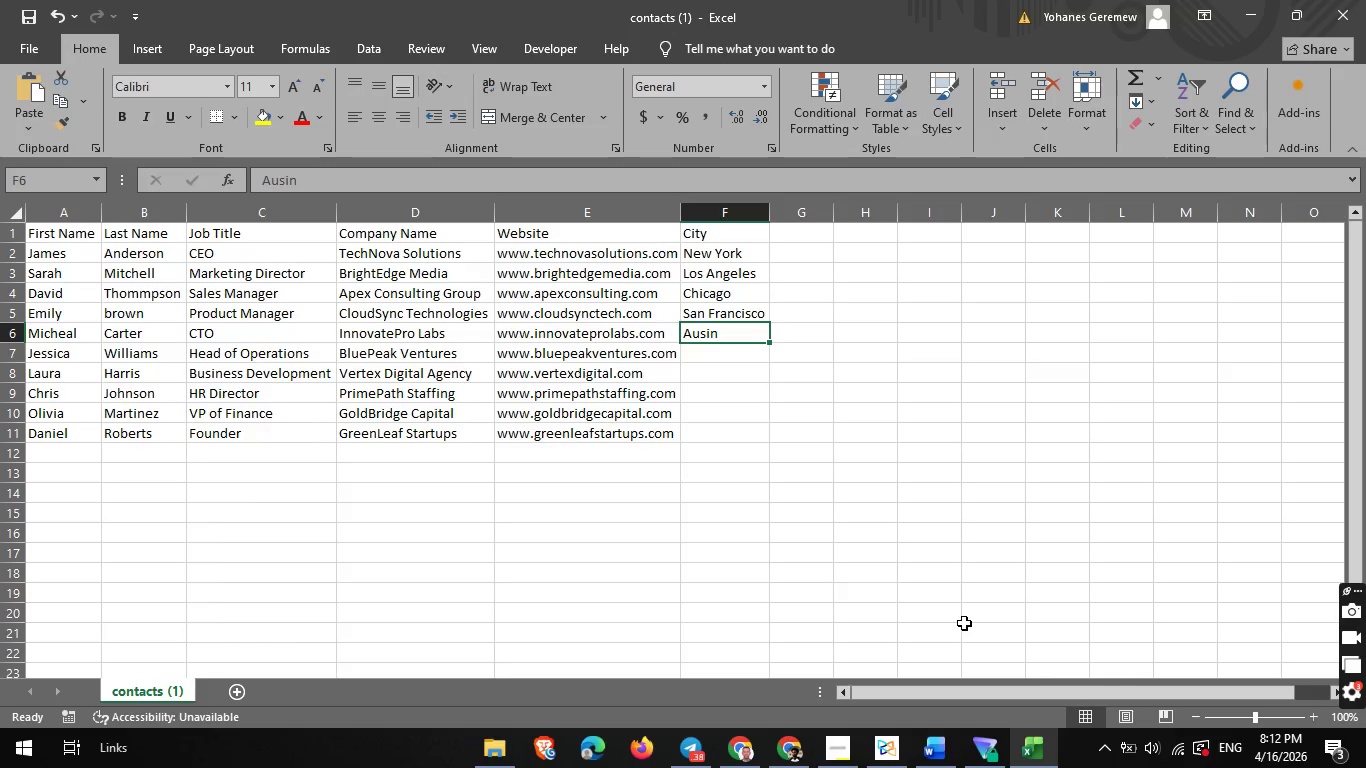 
key(Backspace)
 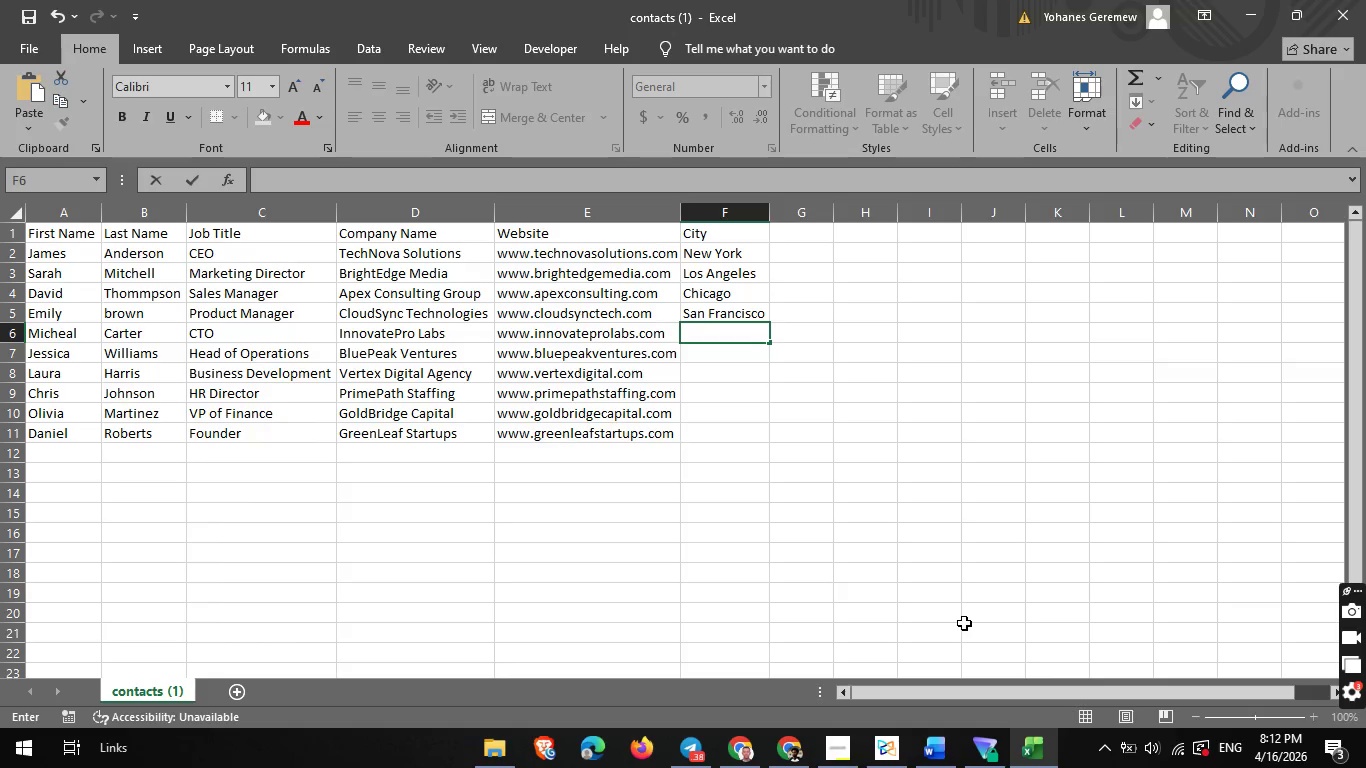 
wait(6.81)
 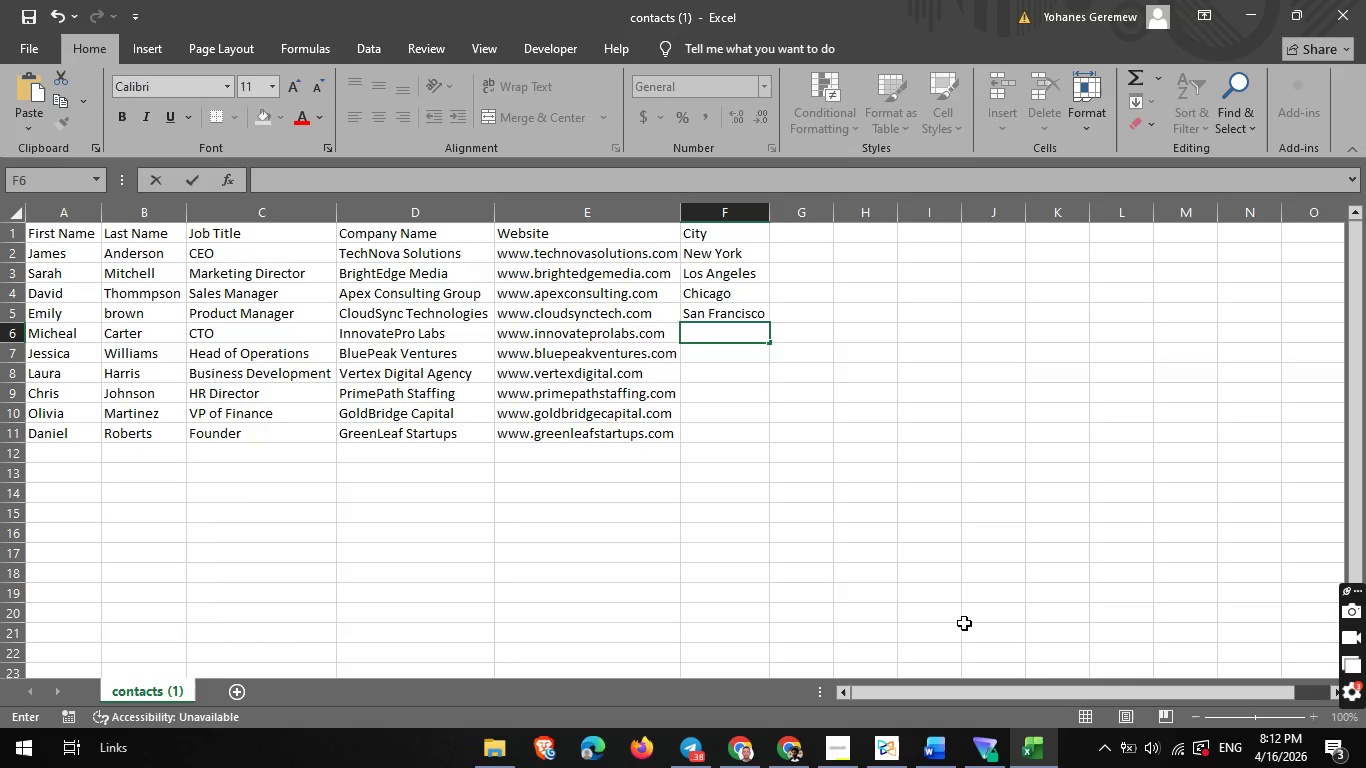 
type(Austin)
 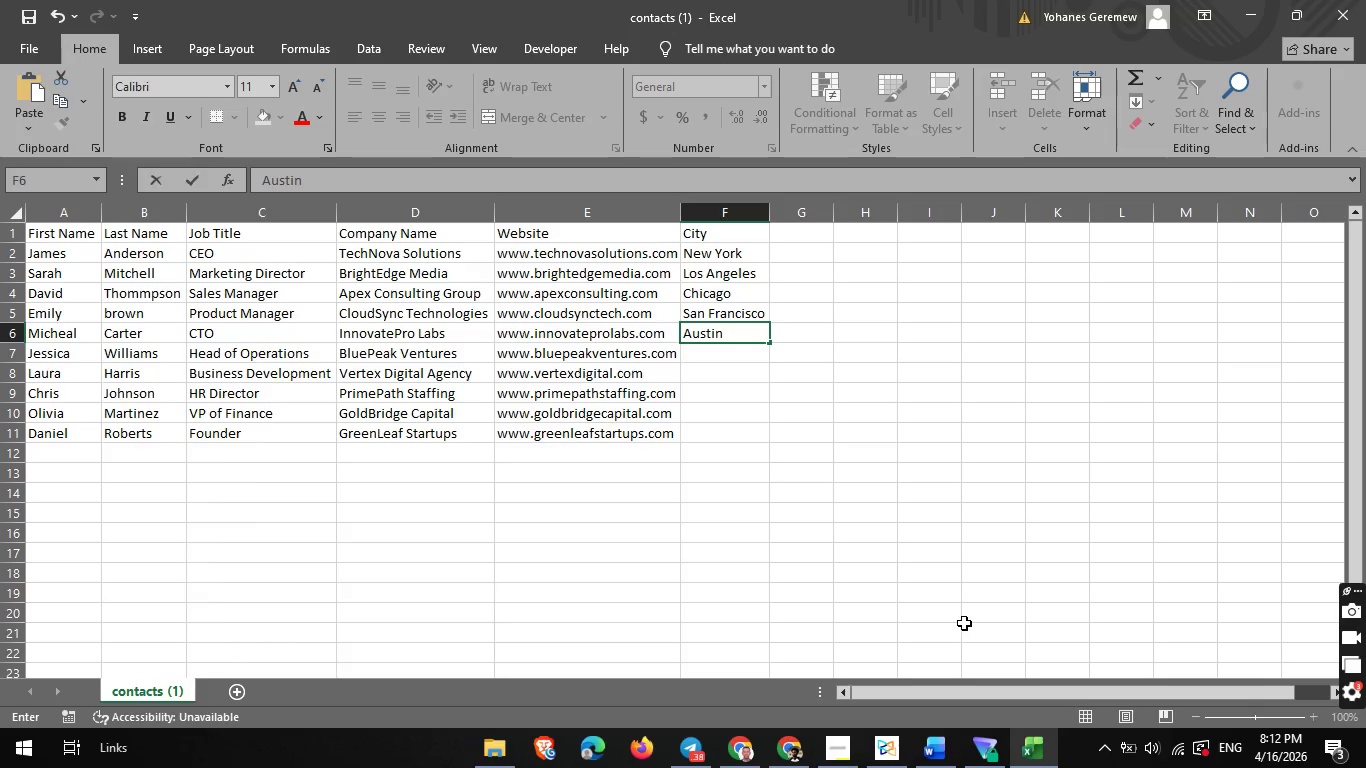 
key(ArrowDown)
 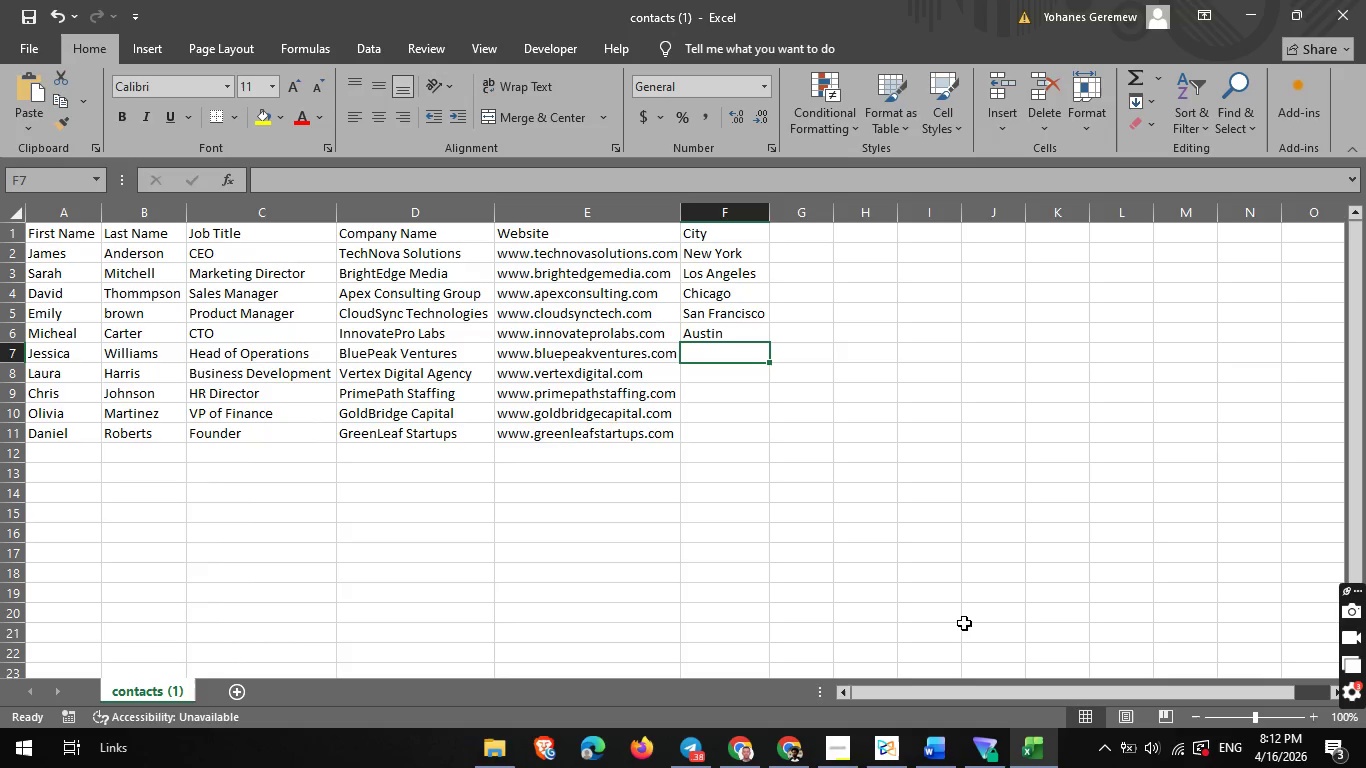 
type(Seattle)
 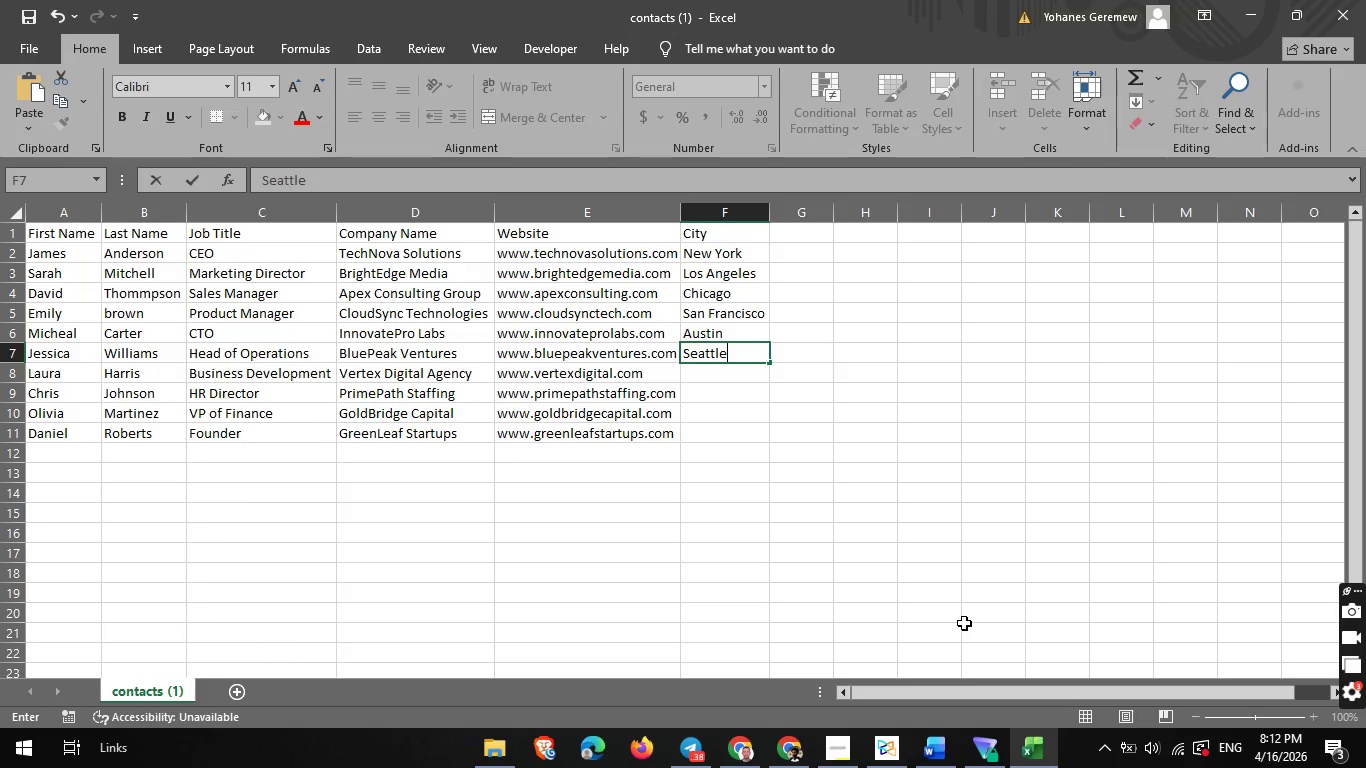 
key(ArrowDown)
 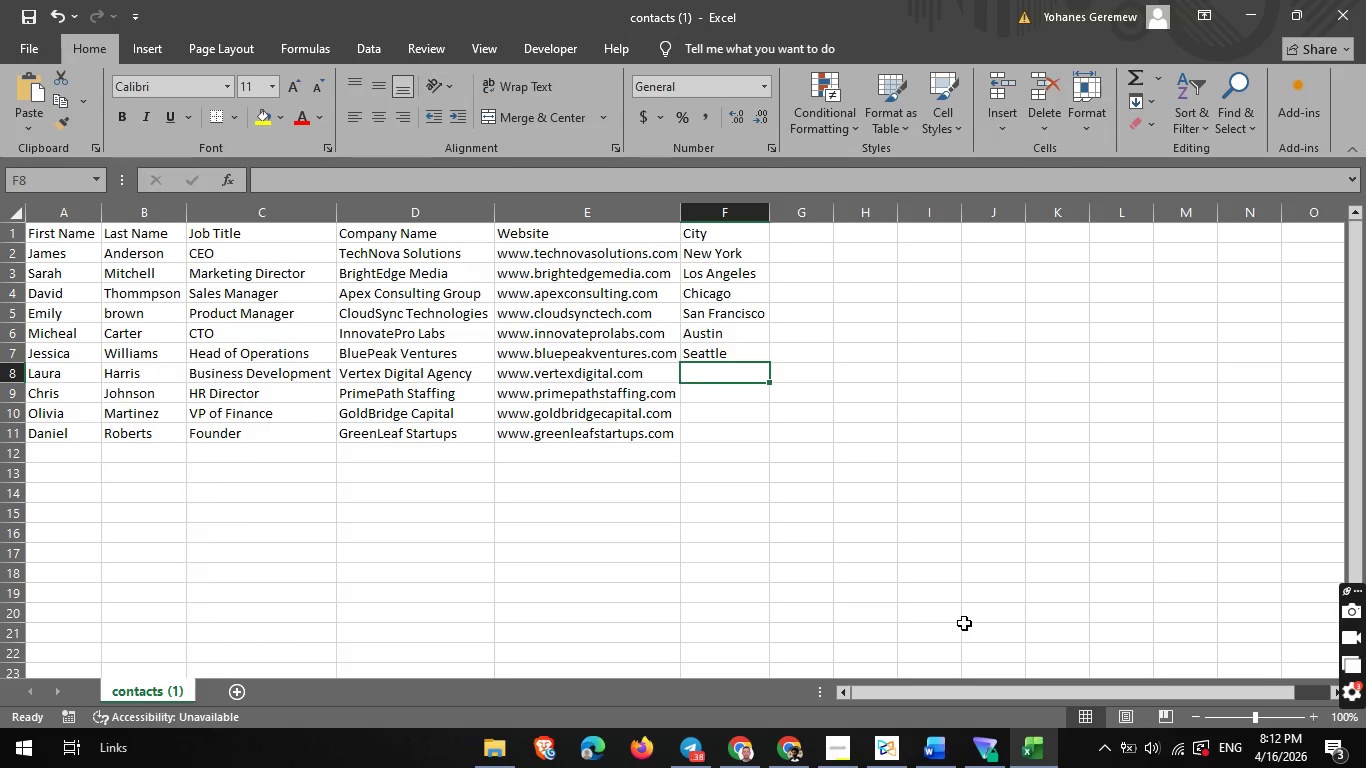 
type(V)
key(Backspace)
type(Boston)
 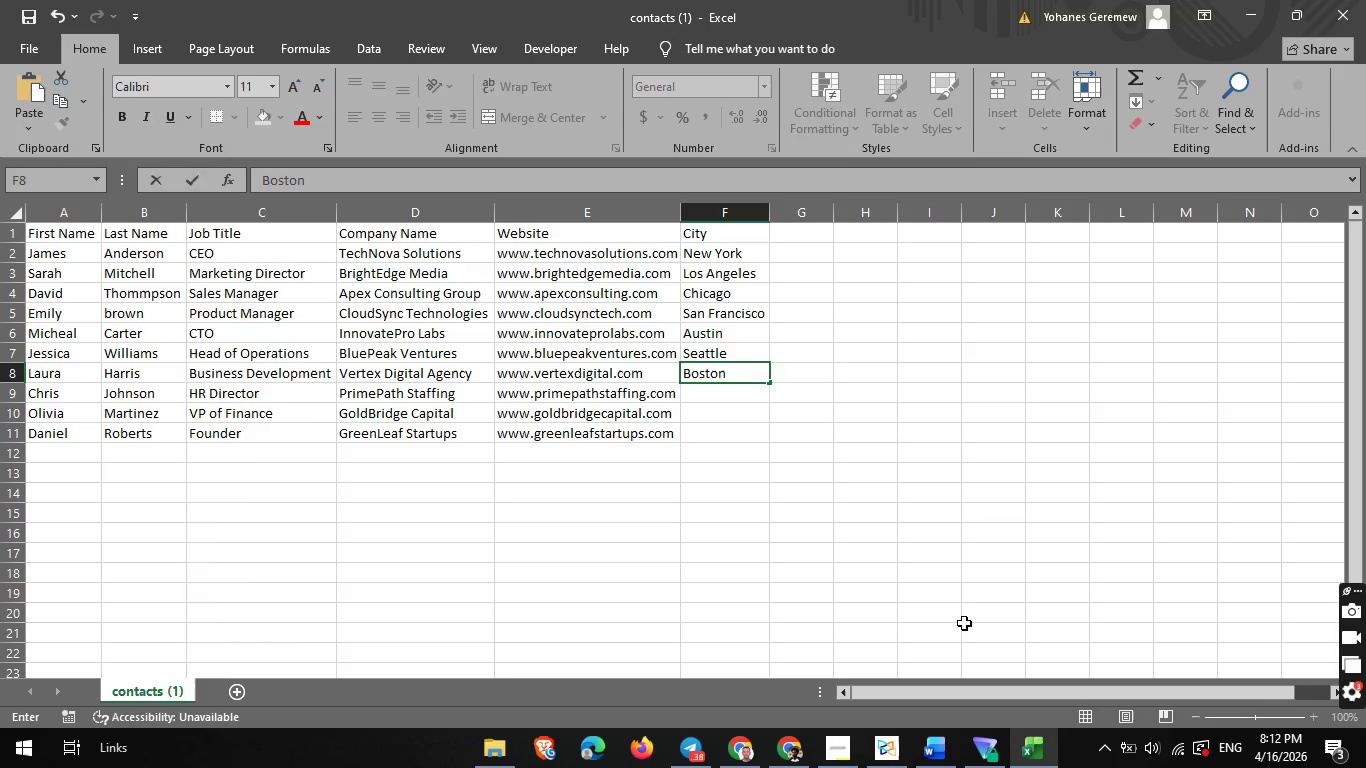 
key(ArrowDown)
 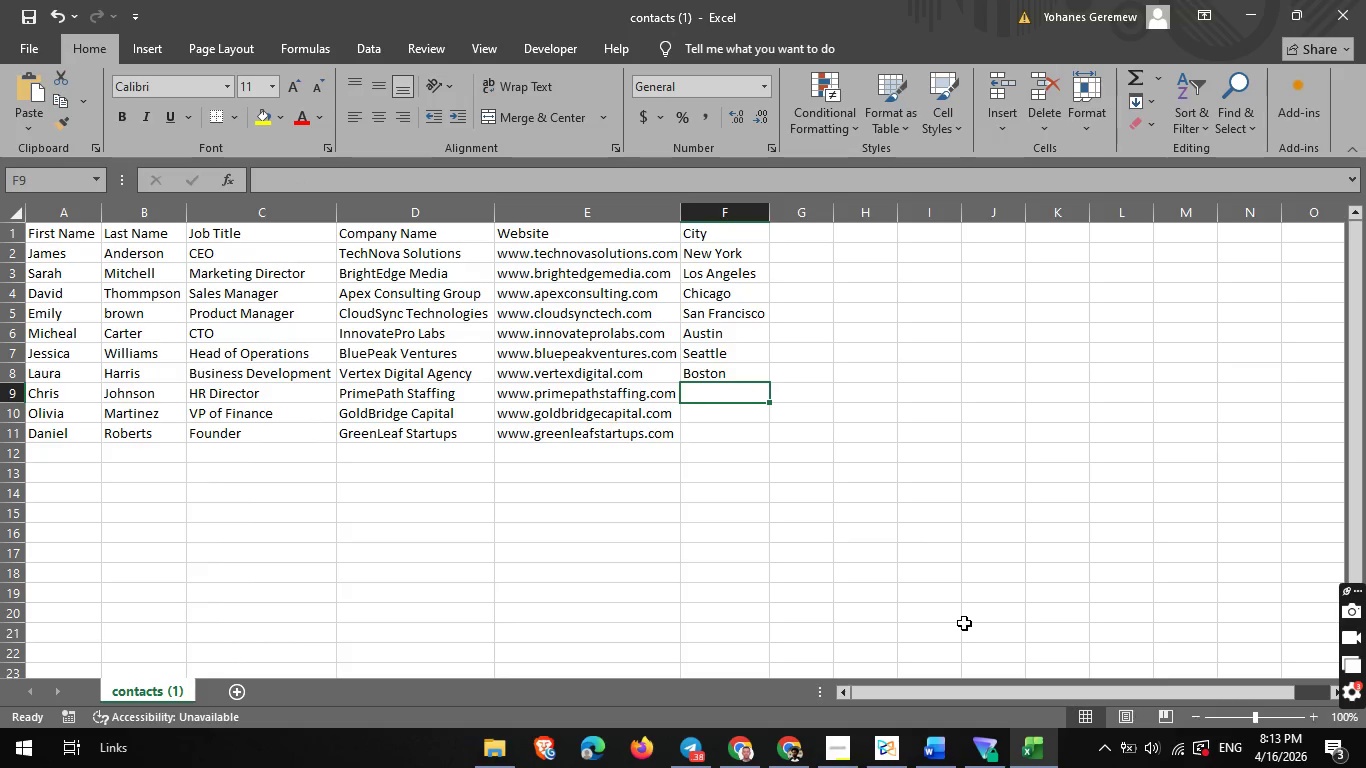 
wait(5.73)
 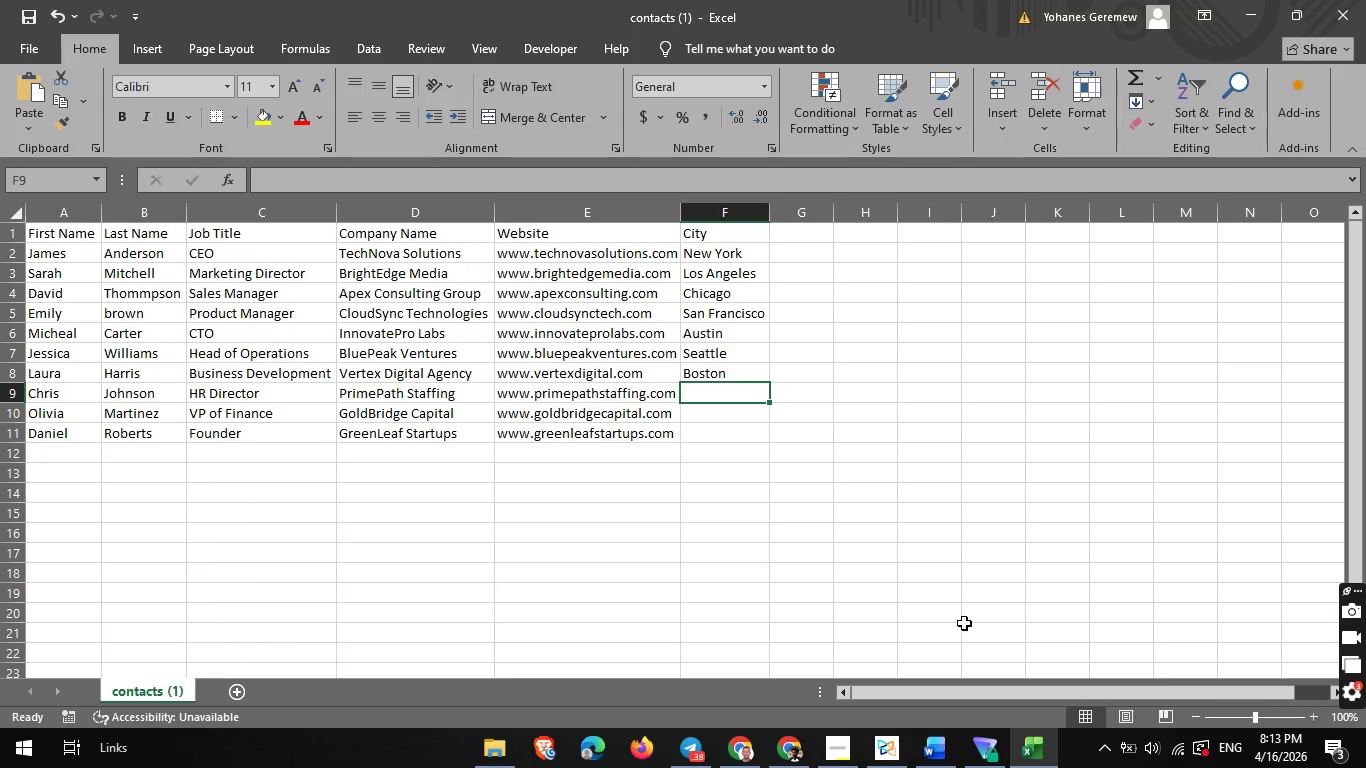 
type(Atra)
key(Backspace)
key(Backspace)
type(lanta)
 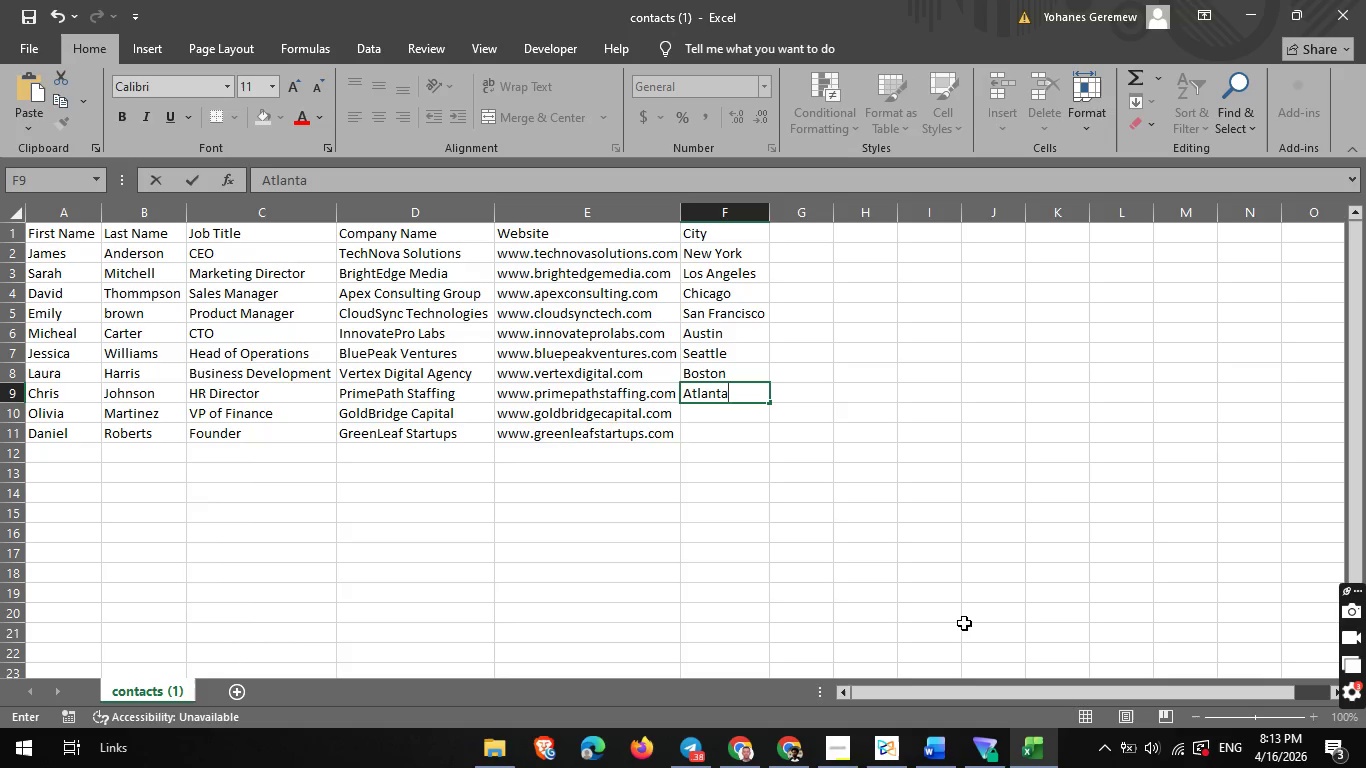 
key(ArrowDown)
 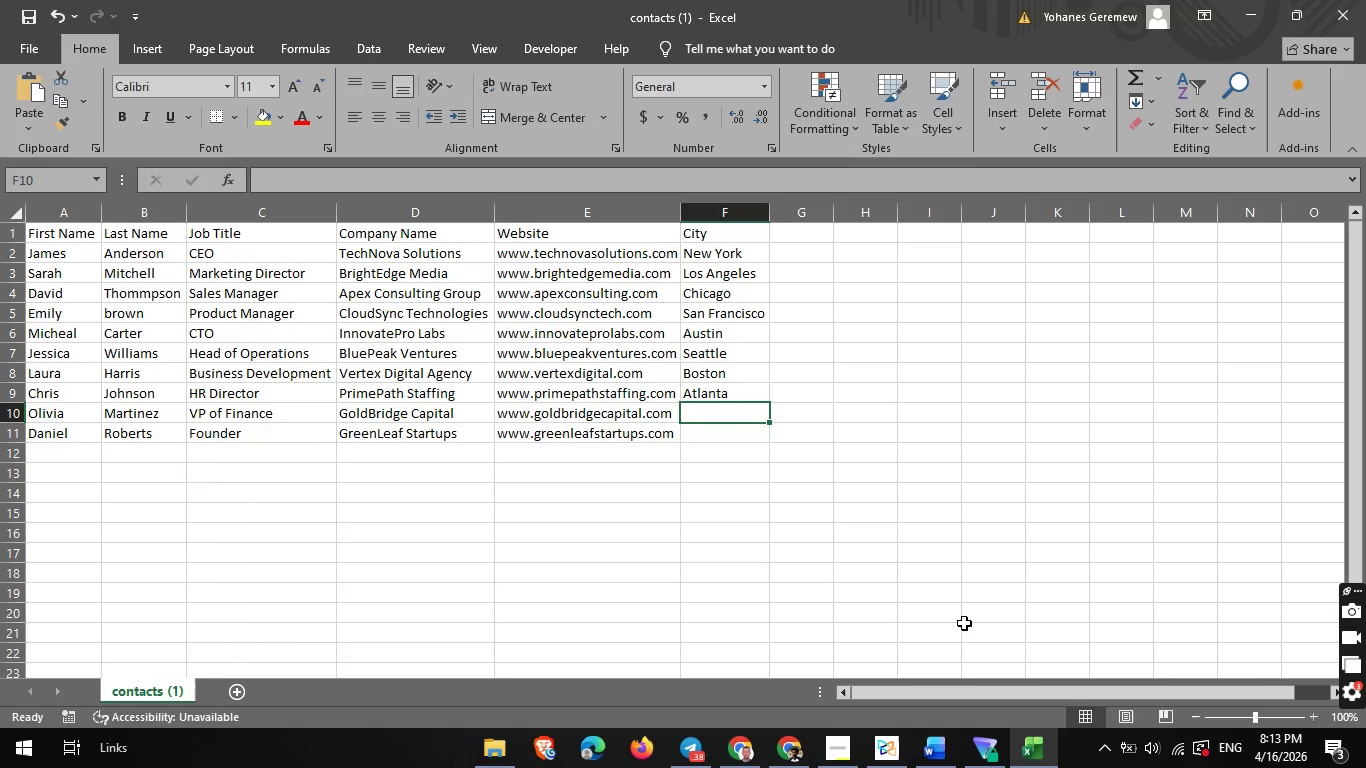 
type(Miami)
 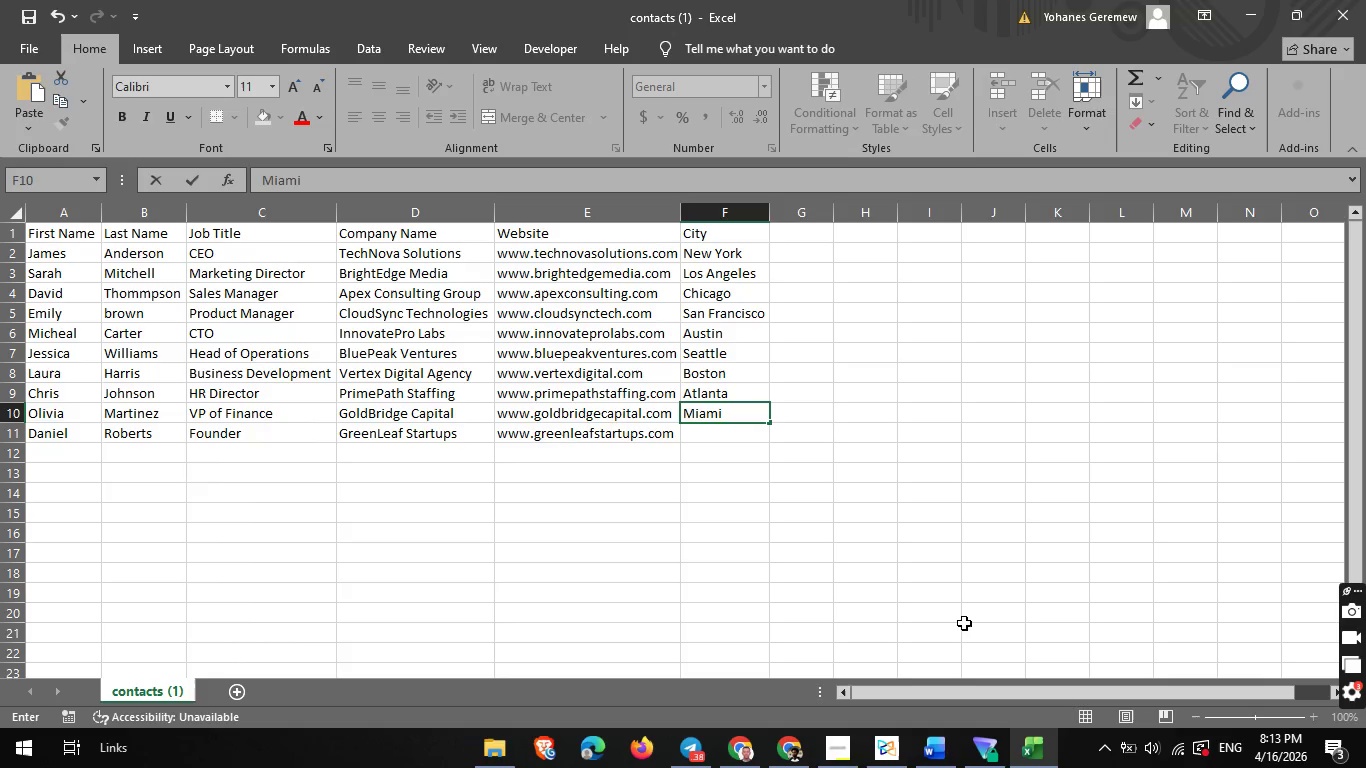 
key(ArrowDown)
 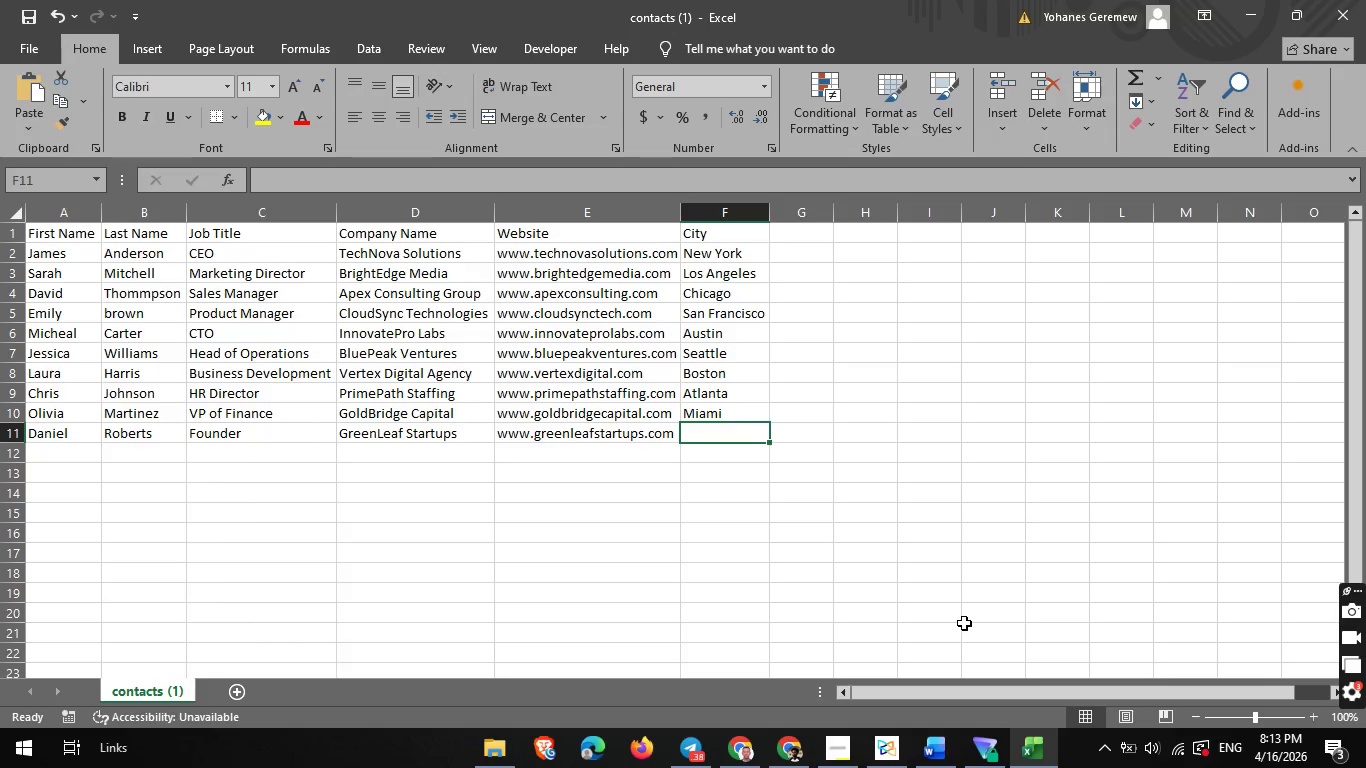 
type(Amsterdam)
 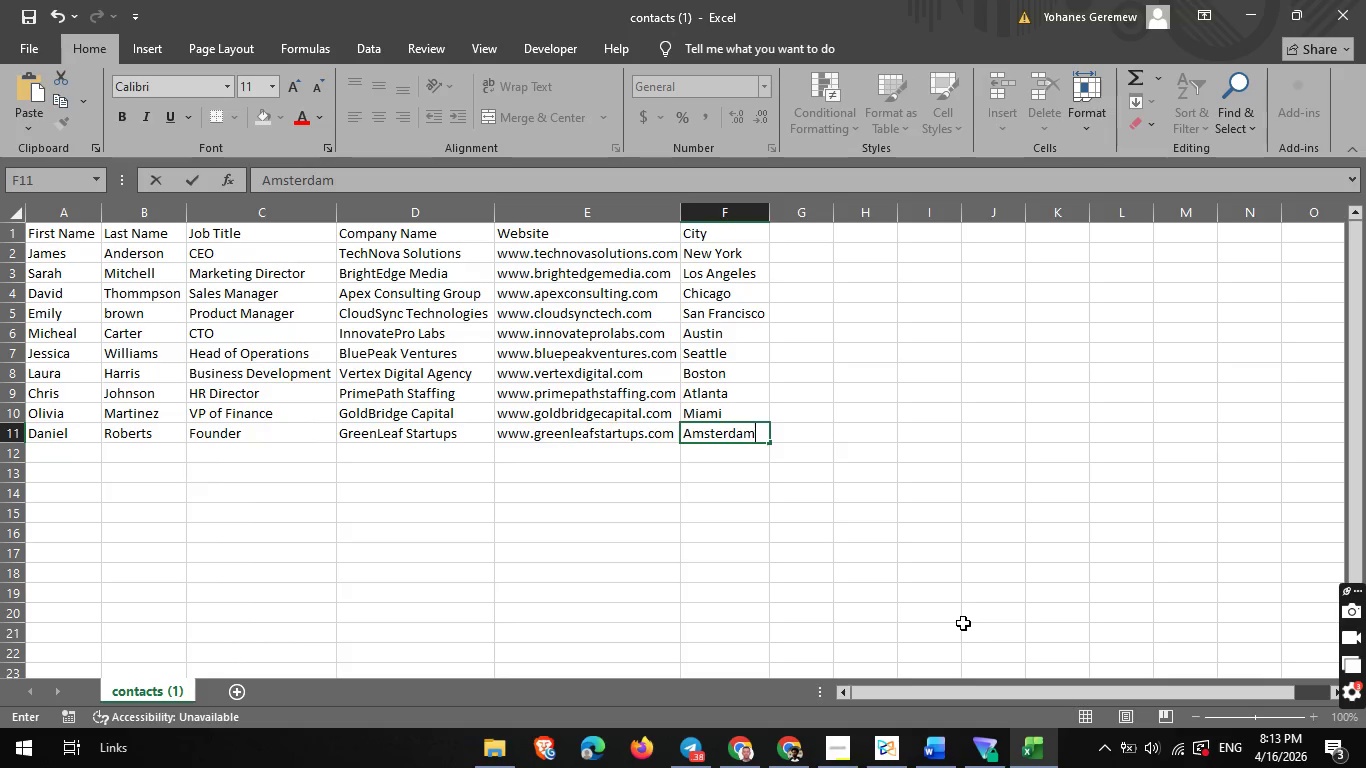 
wait(13.8)
 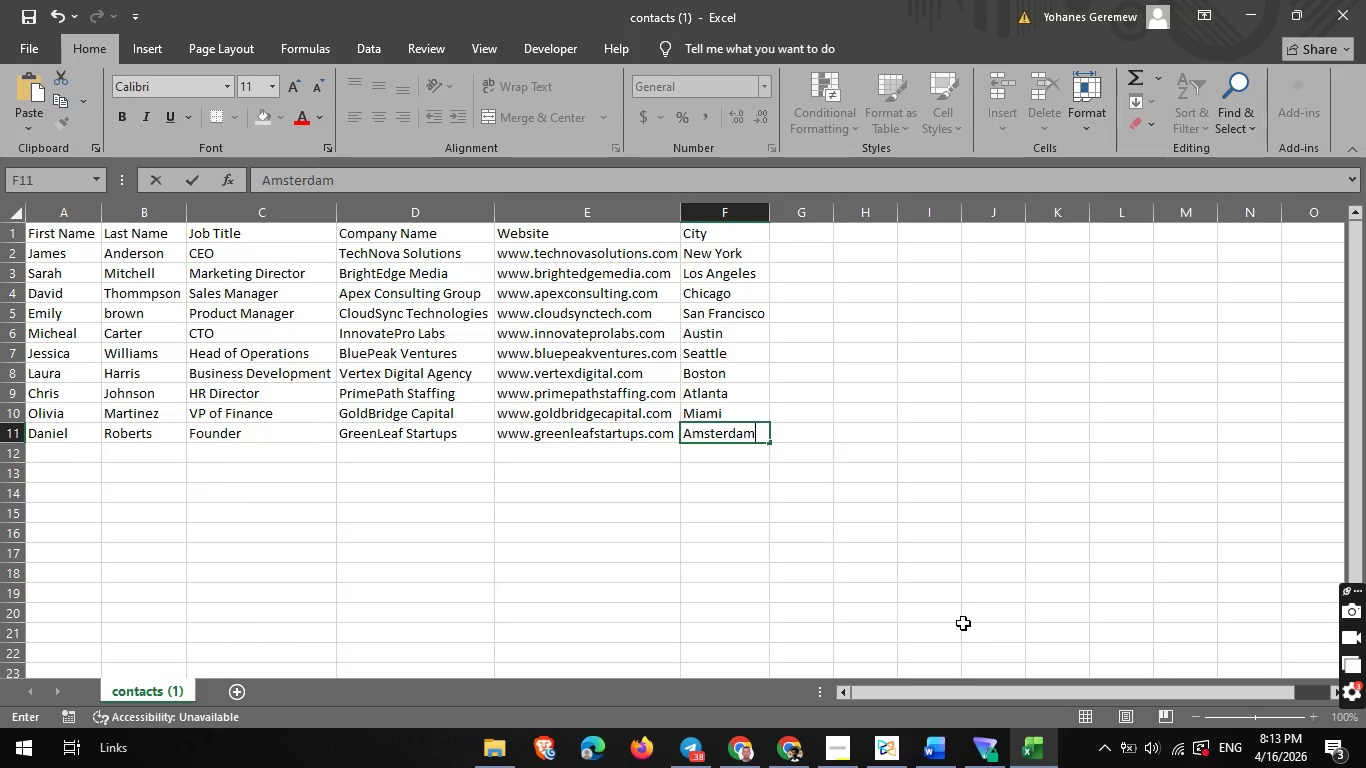 
left_click([1239, 7])
 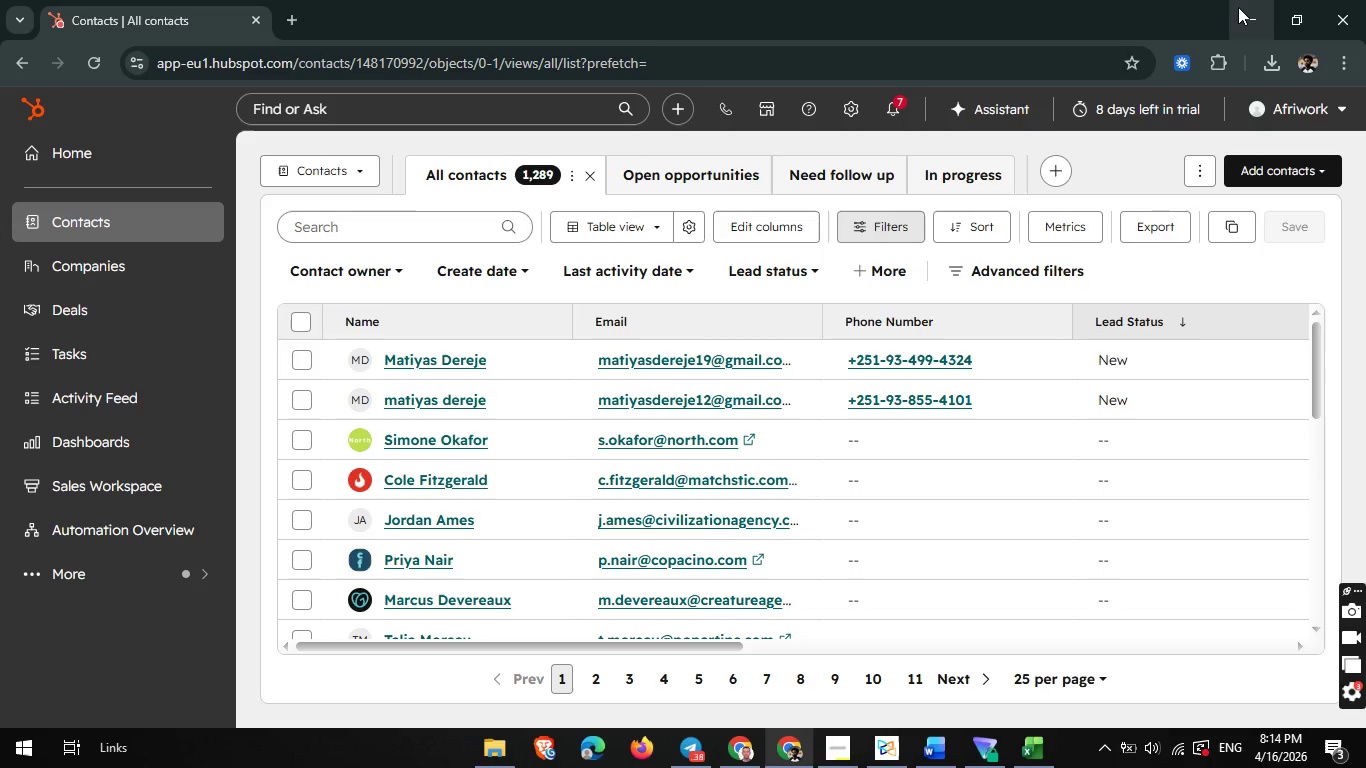 
wait(46.47)
 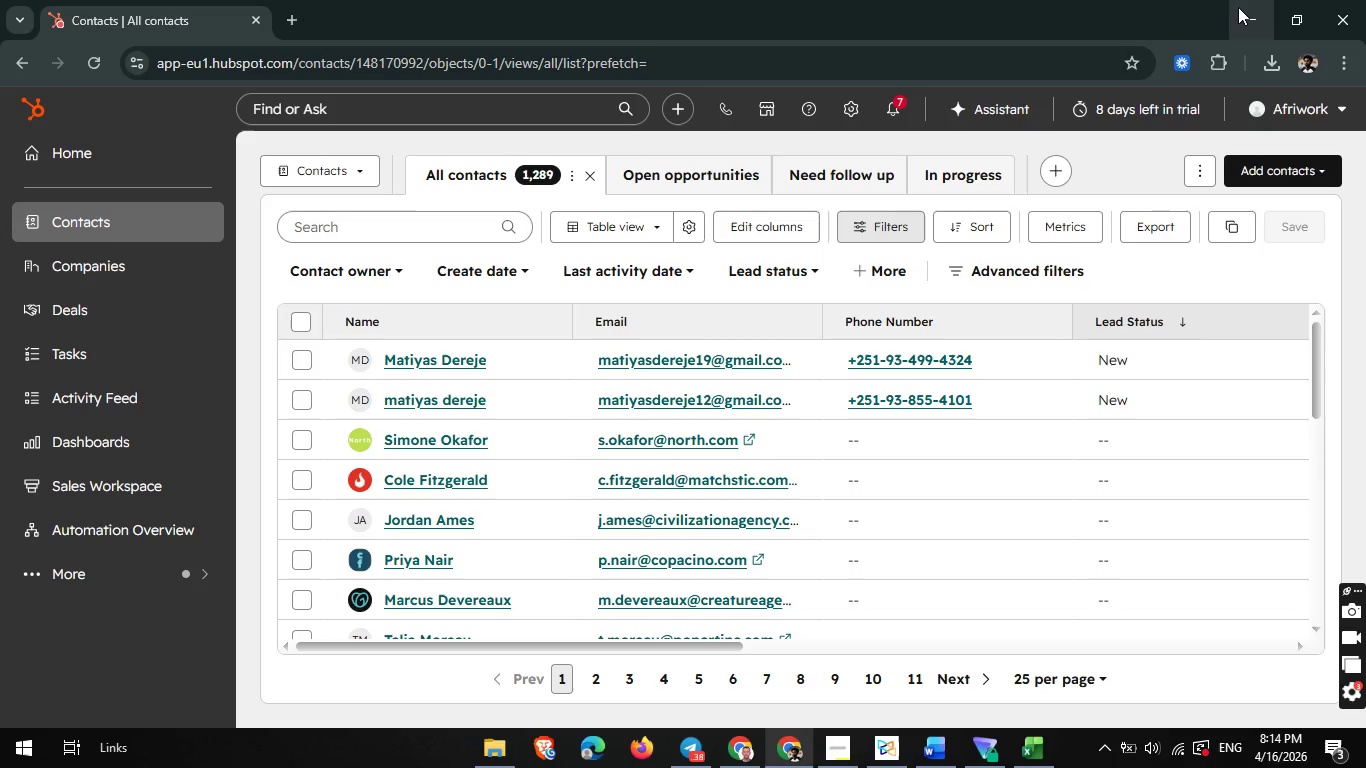 
left_click([1291, 172])
 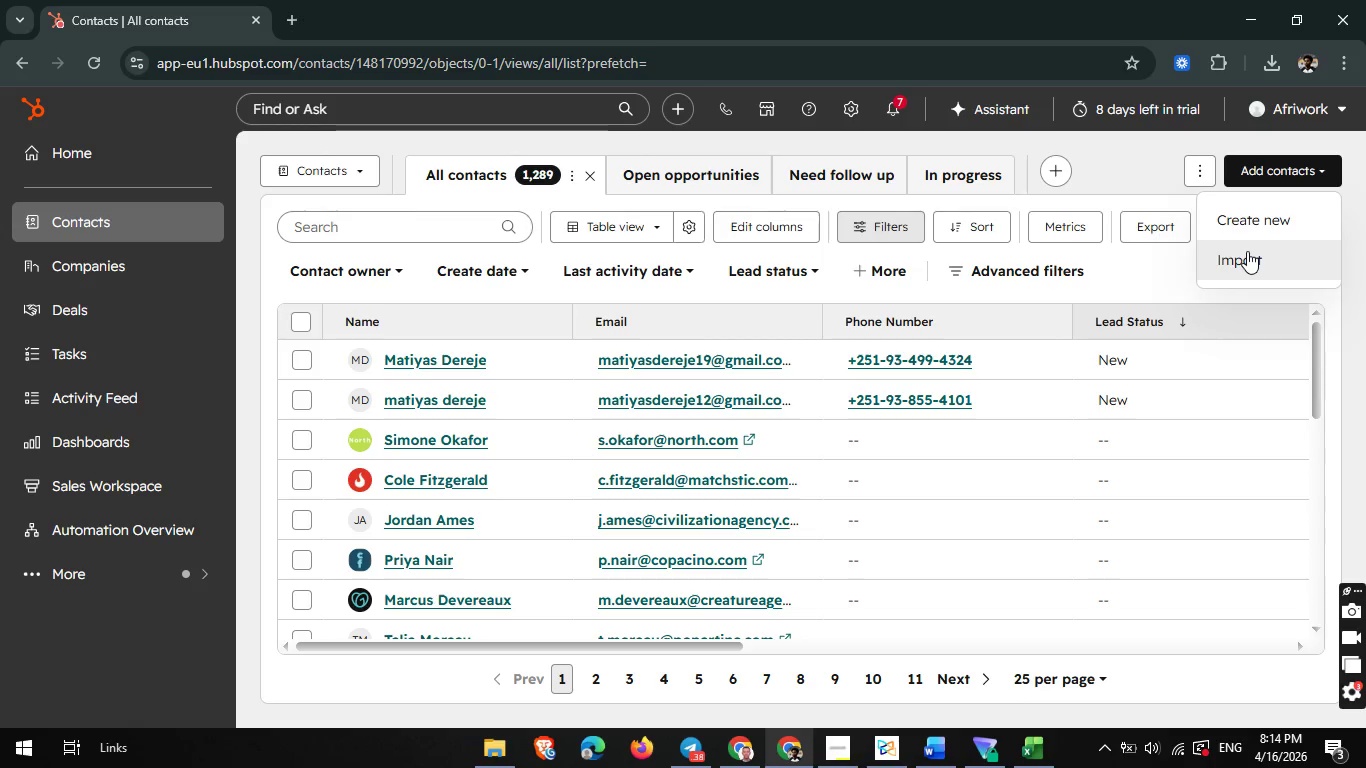 
left_click([1247, 251])
 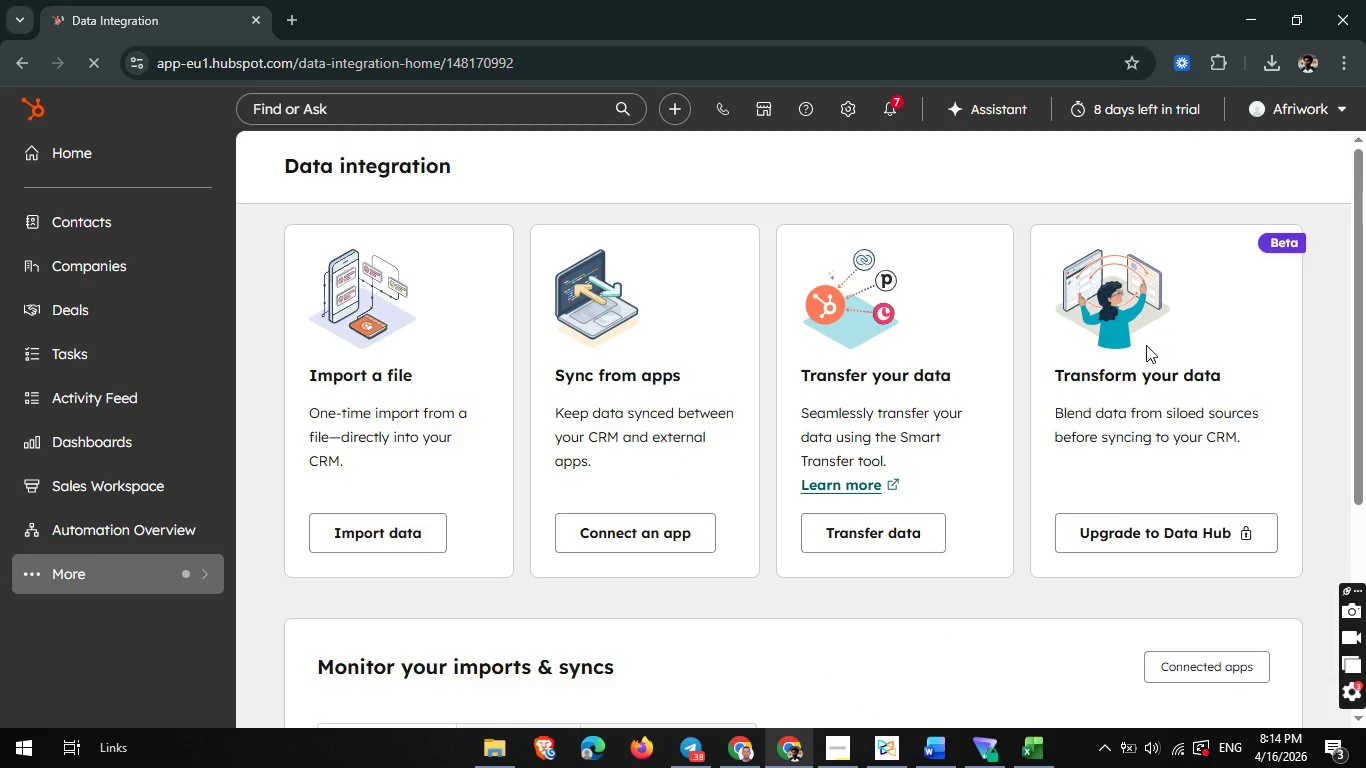 
wait(6.94)
 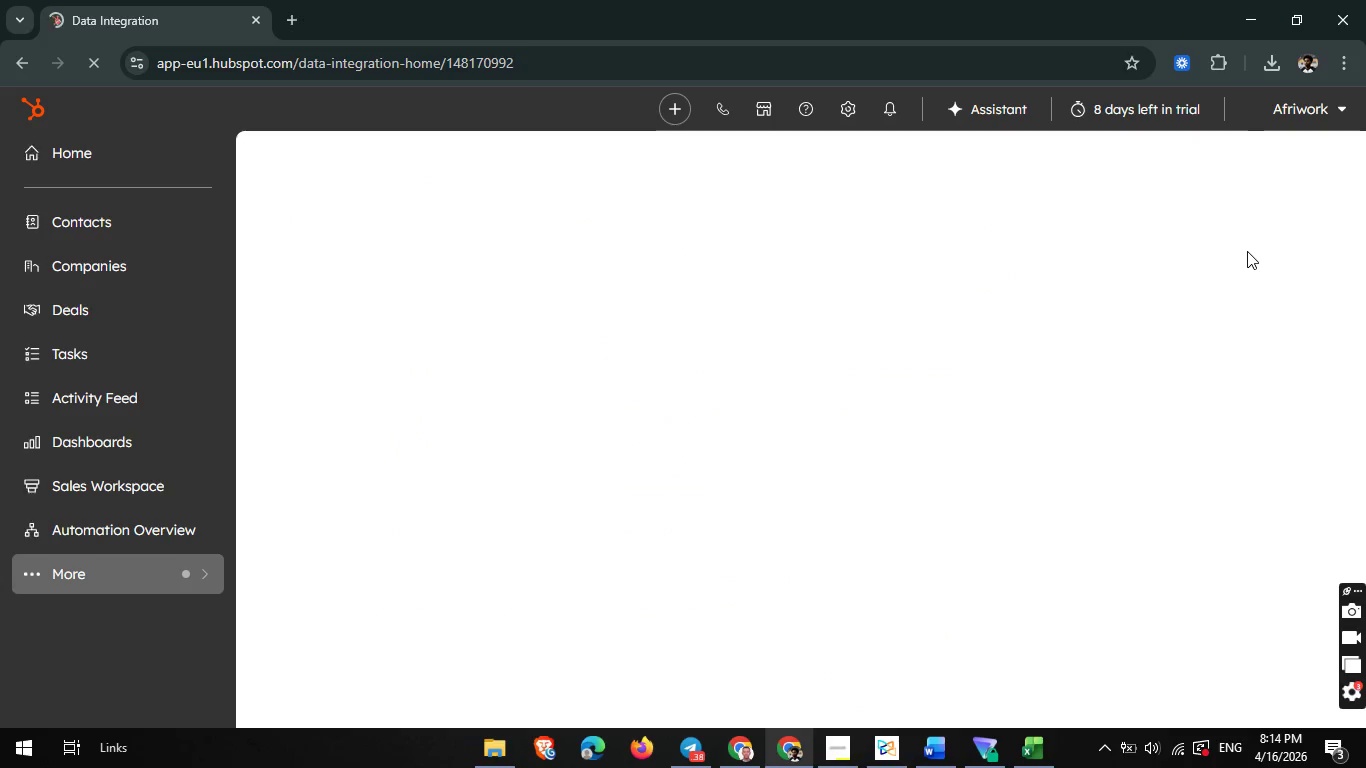 
left_click([365, 519])
 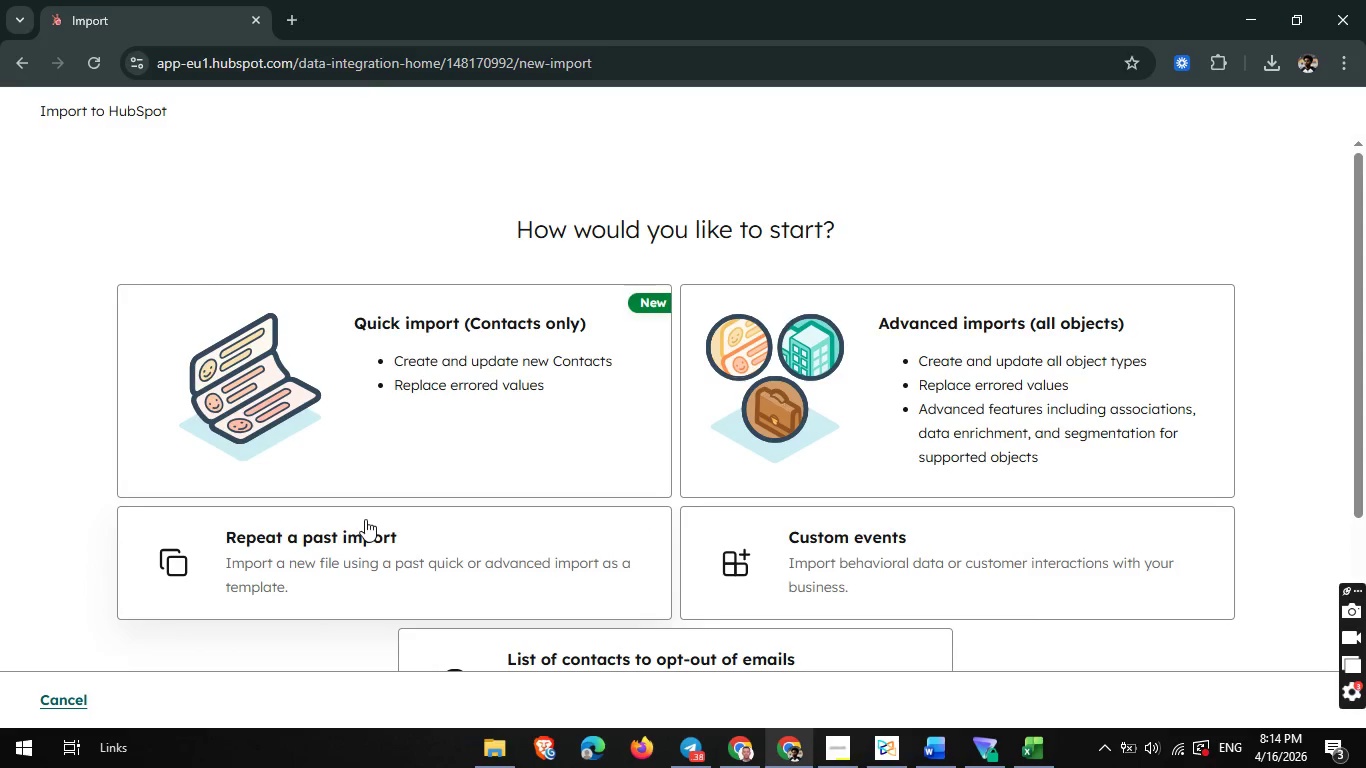 
left_click([420, 390])
 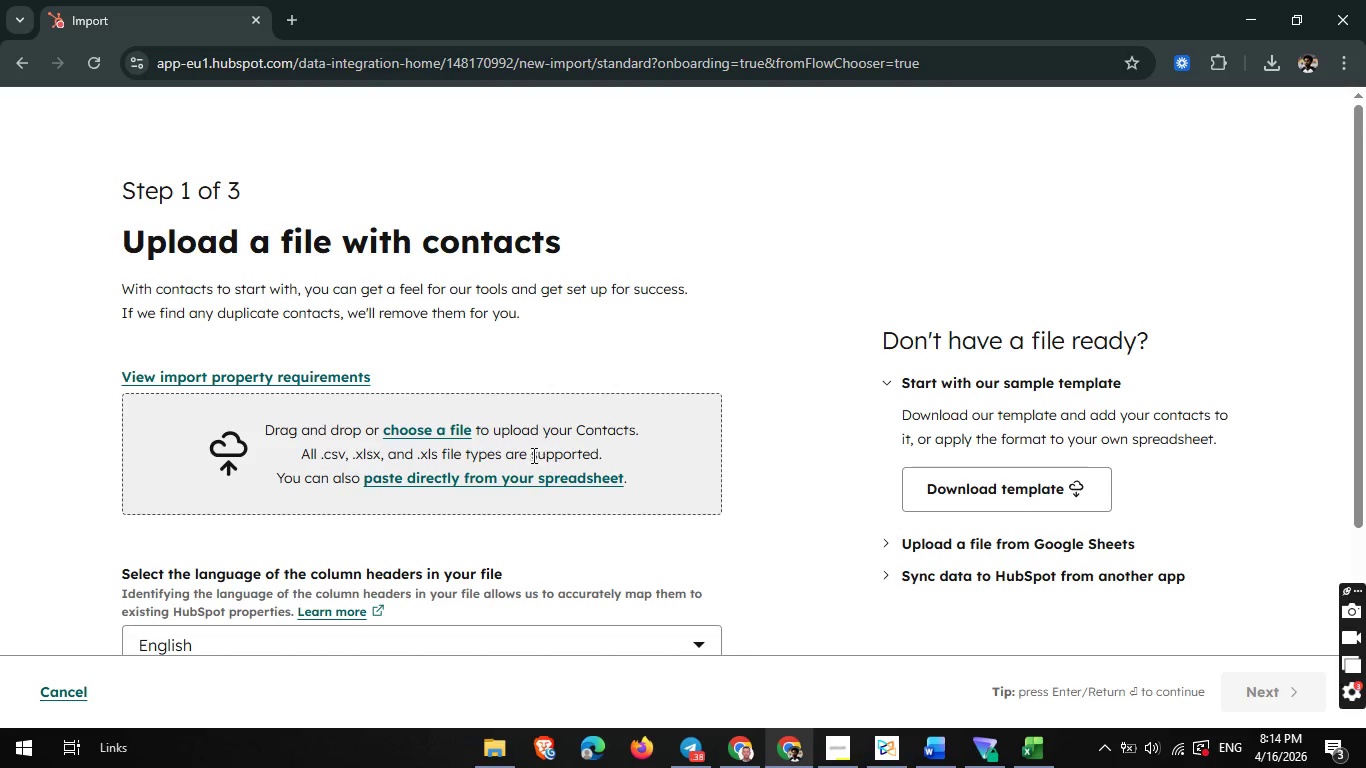 
left_click([418, 432])
 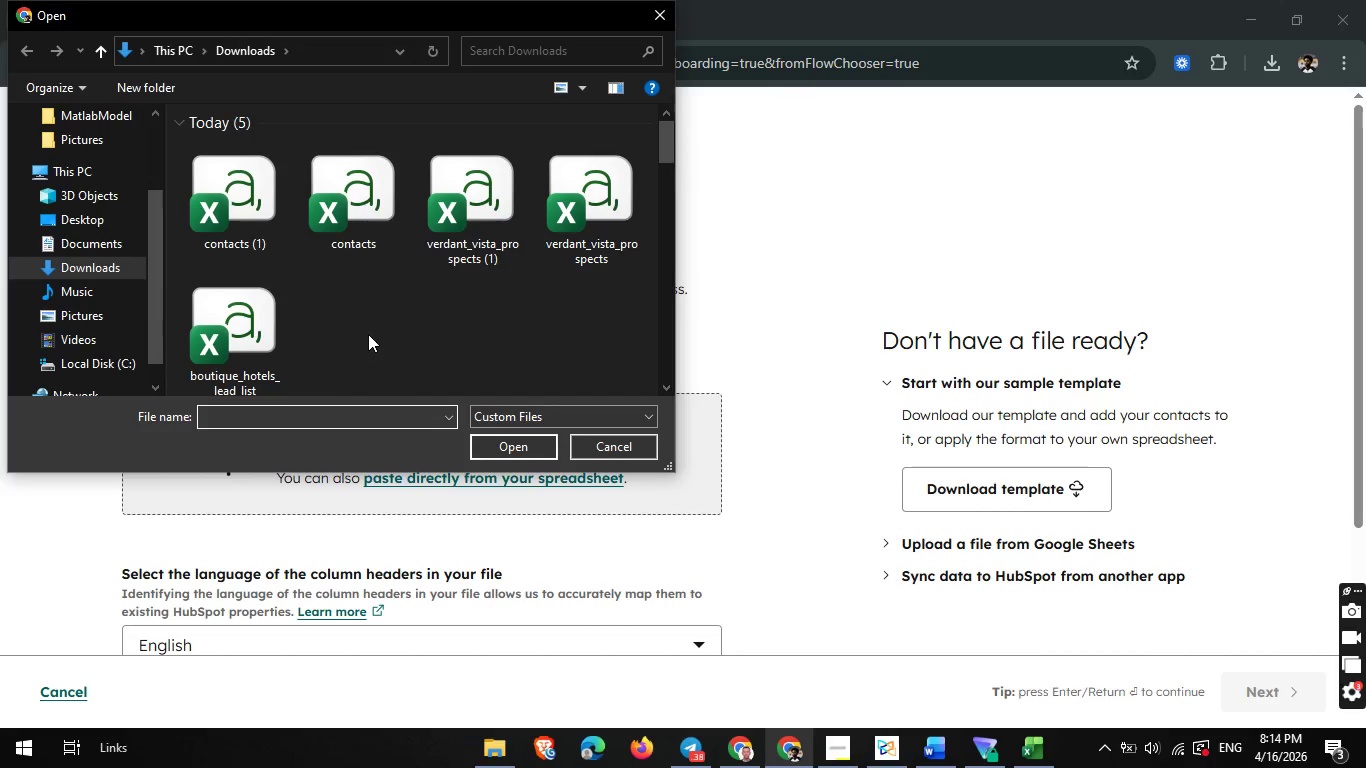 
left_click([262, 214])
 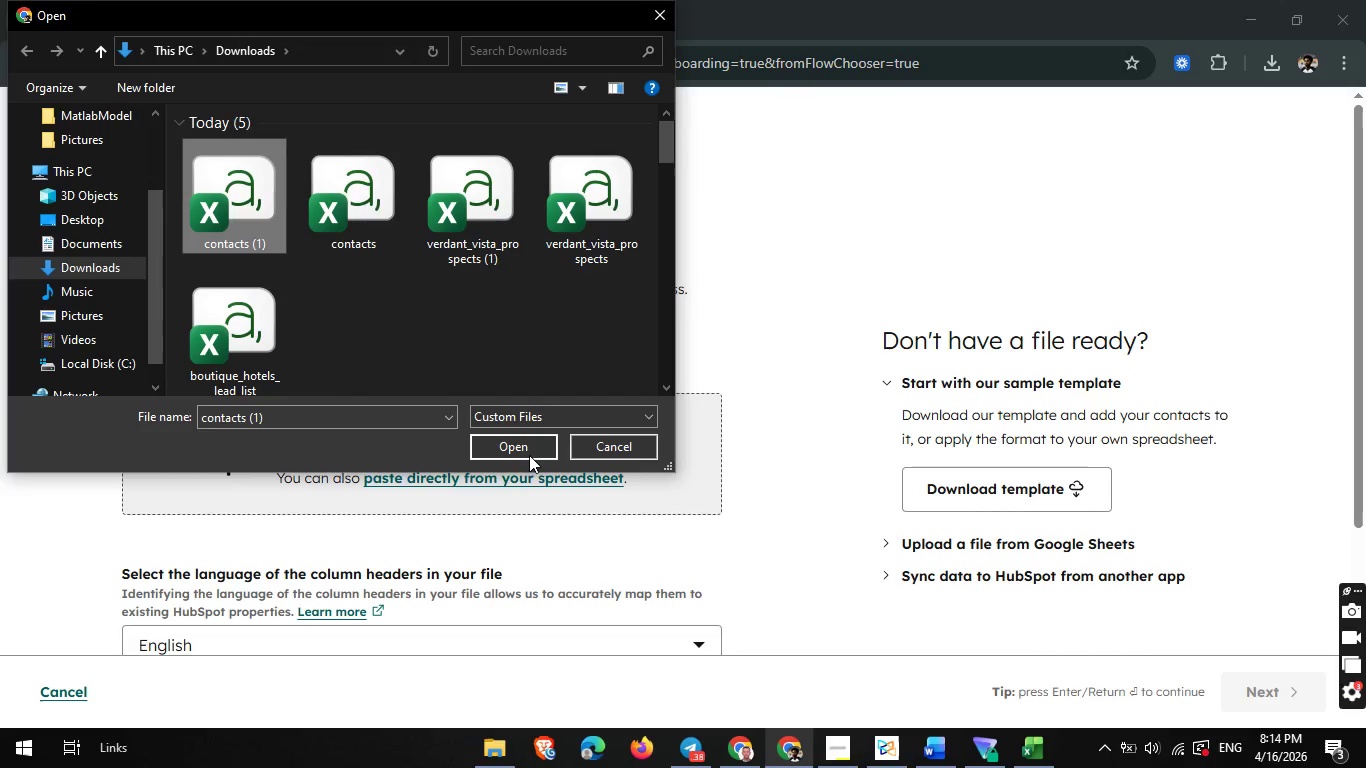 
left_click([527, 453])
 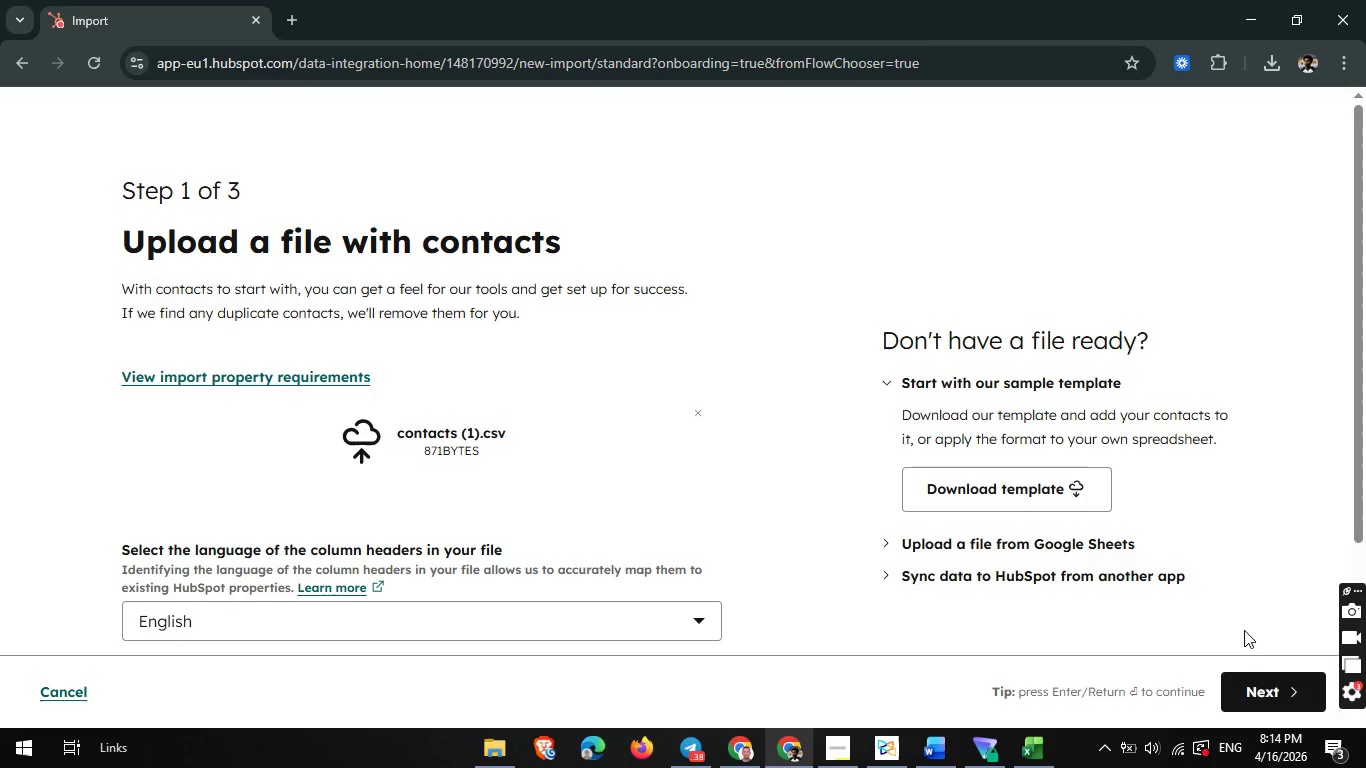 
left_click([1274, 684])
 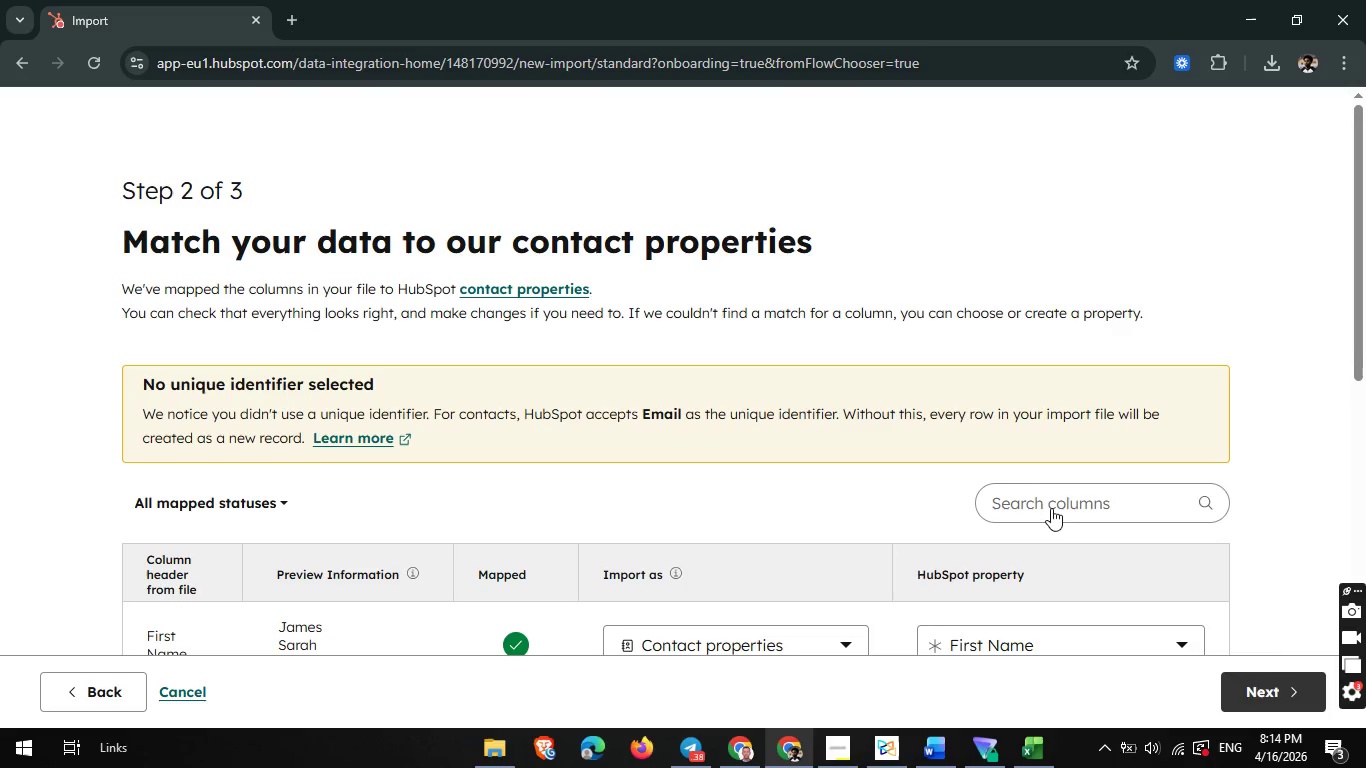 
scroll: coordinate [1051, 508], scroll_direction: none, amount: 0.0
 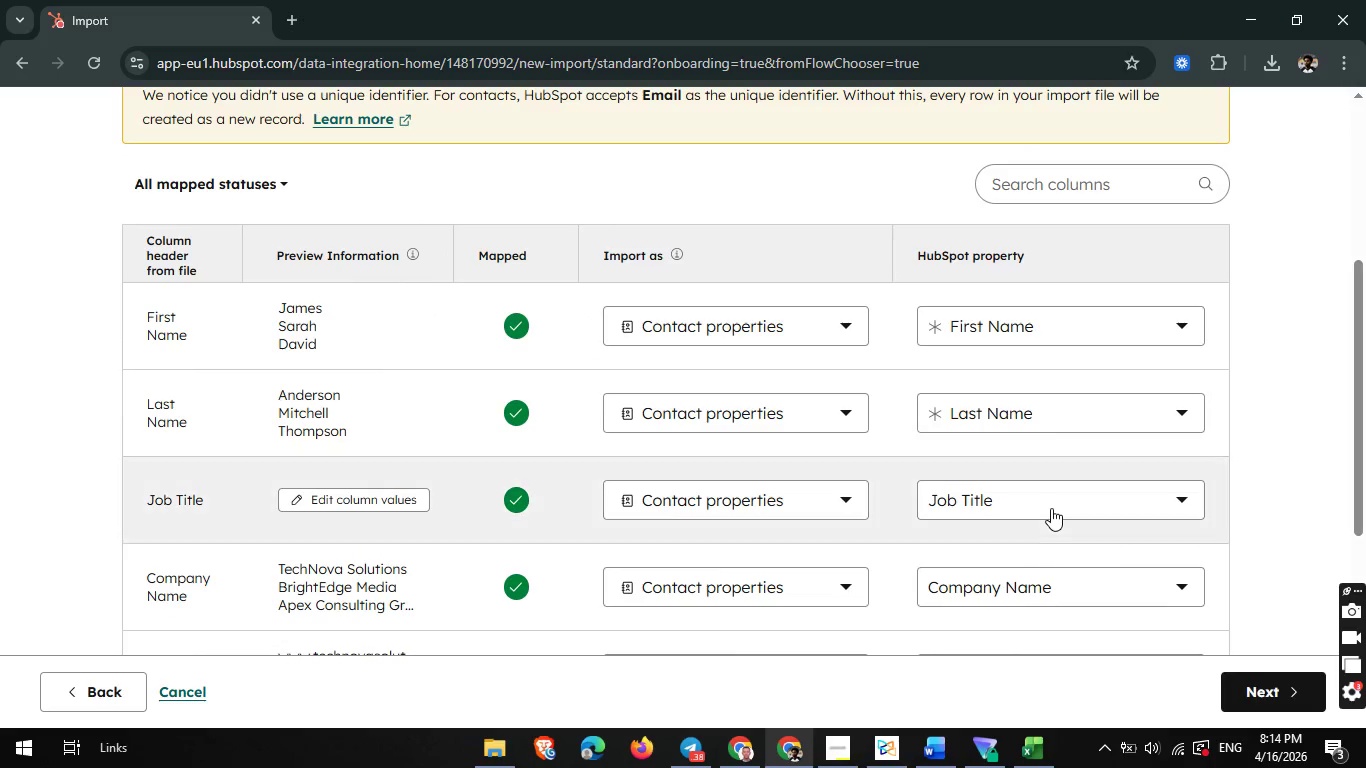 
scroll: coordinate [1051, 508], scroll_direction: down, amount: 2.0
 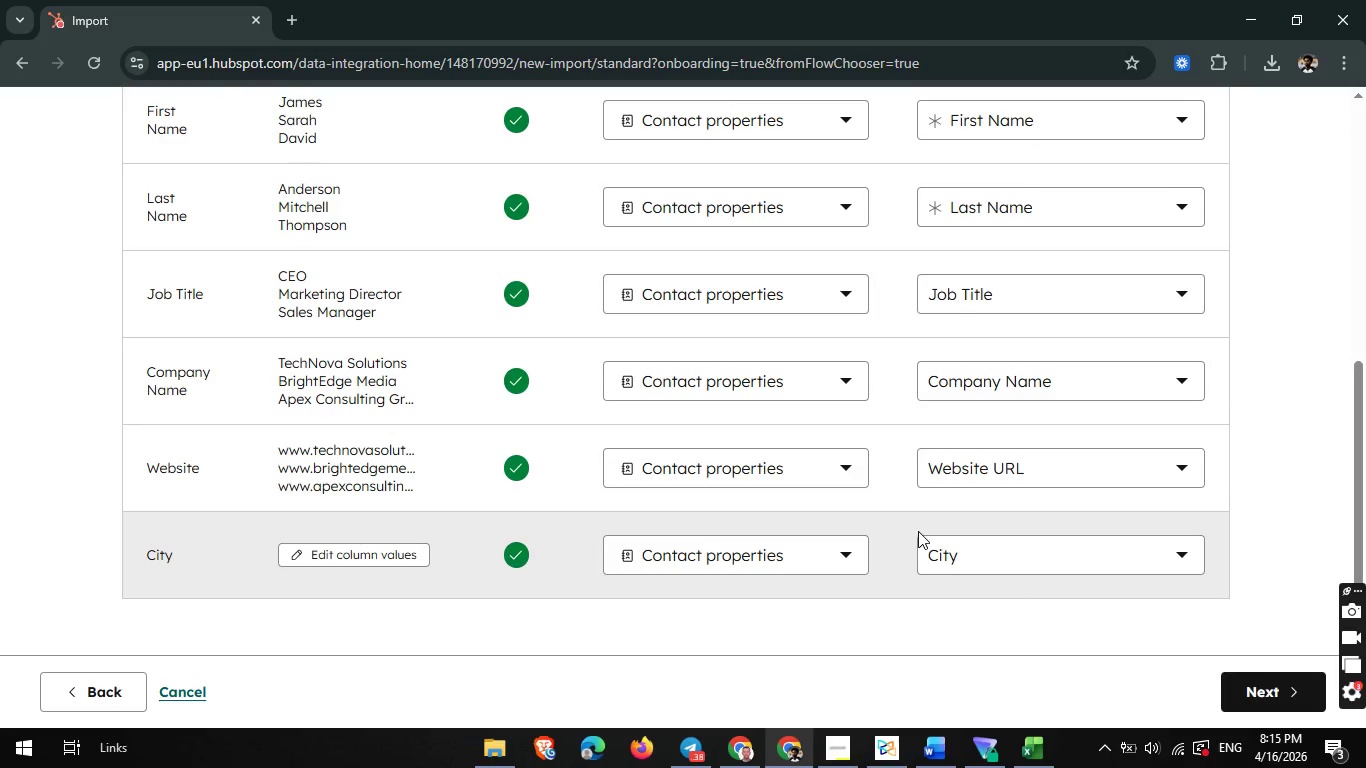 
scroll: coordinate [918, 531], scroll_direction: up, amount: 1.0
 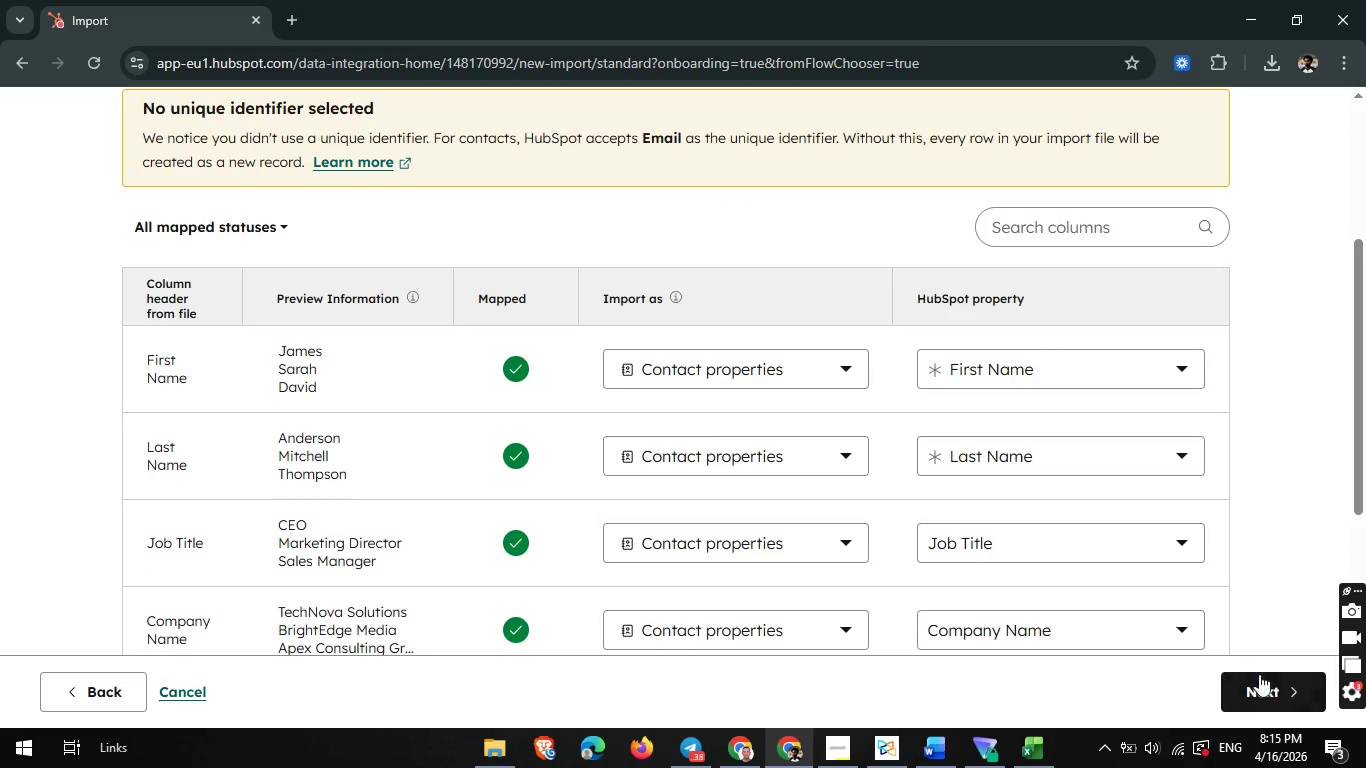 
left_click([1259, 678])
 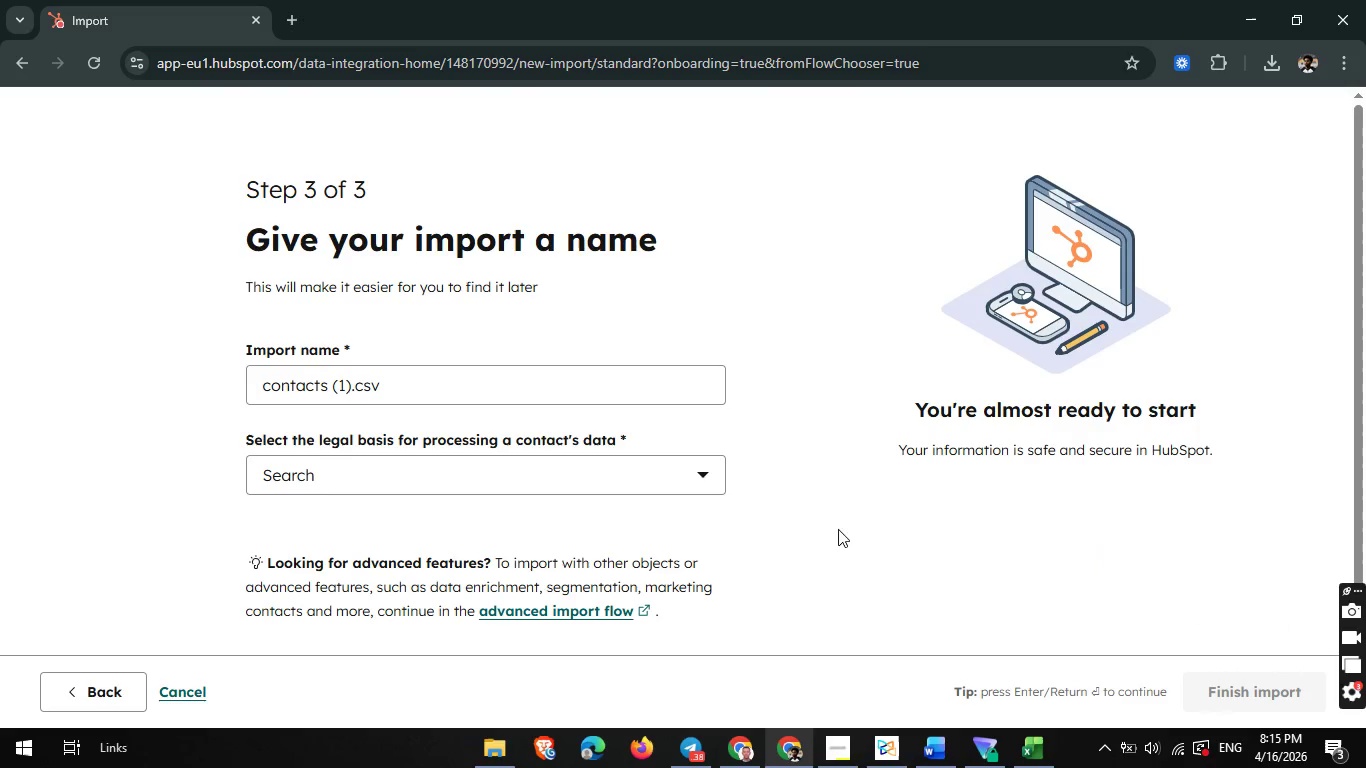 
left_click([698, 481])
 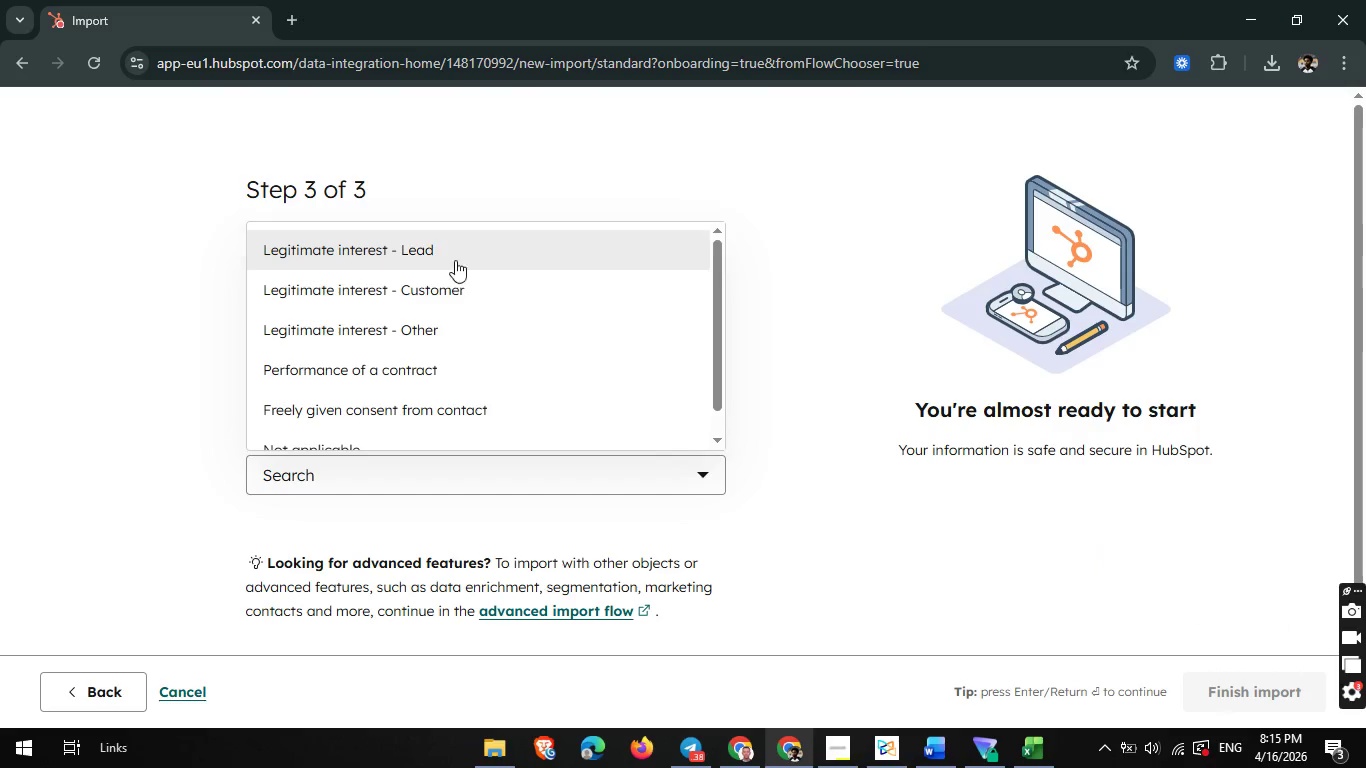 
left_click([463, 251])
 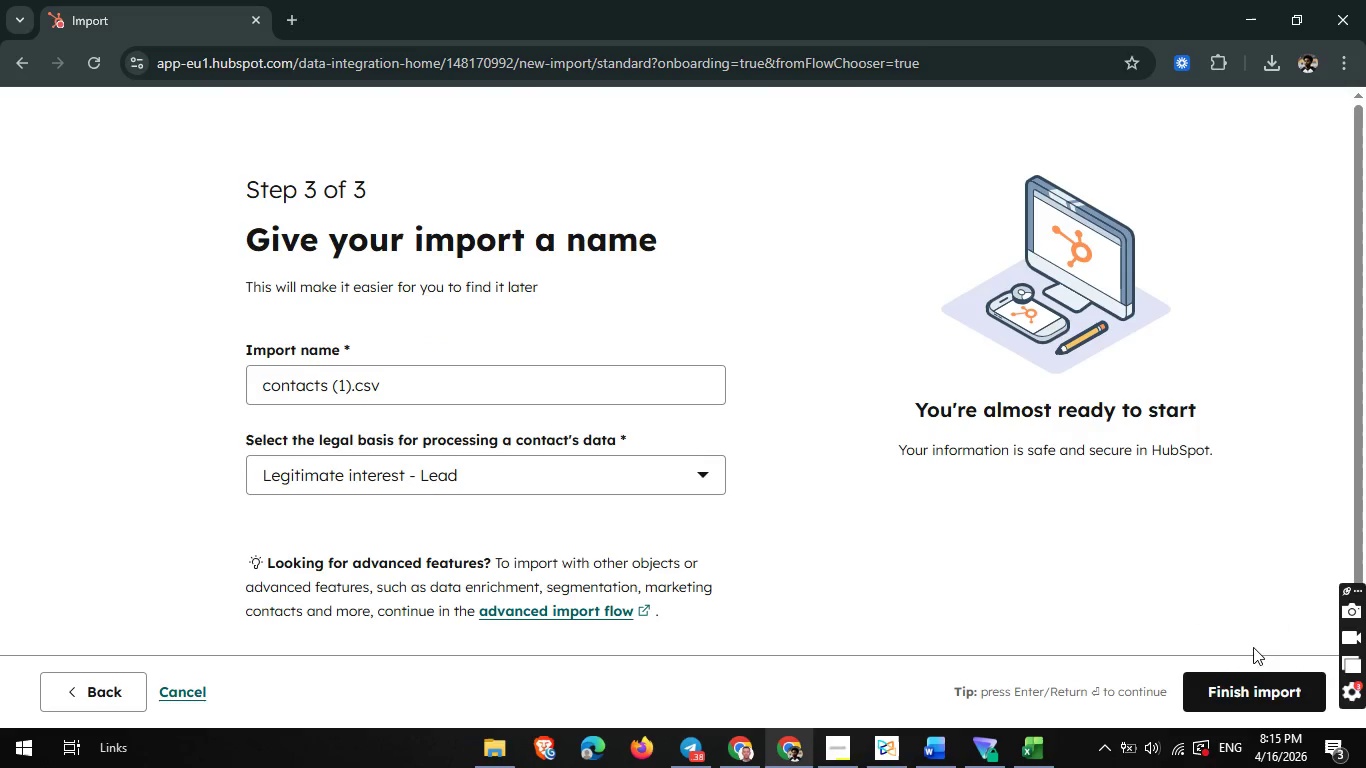 
left_click([1245, 672])
 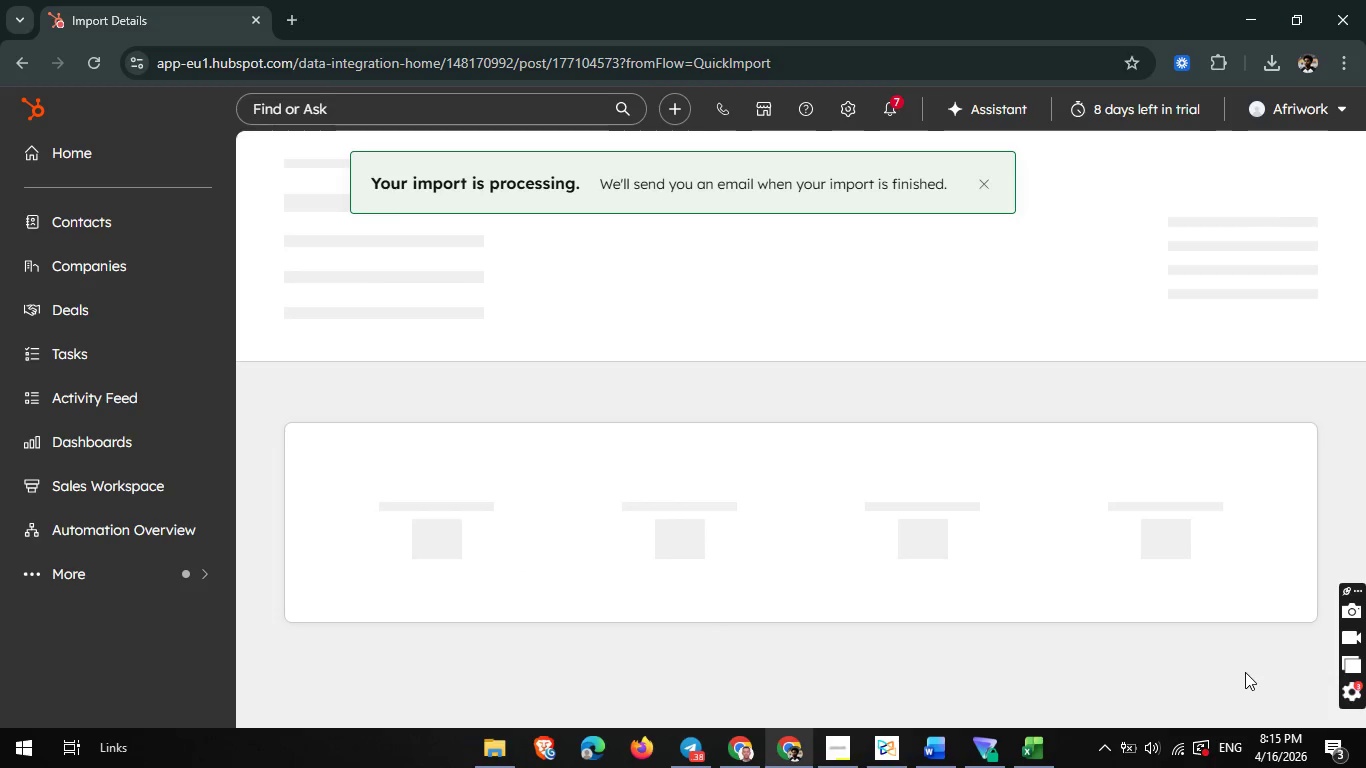 
wait(6.42)
 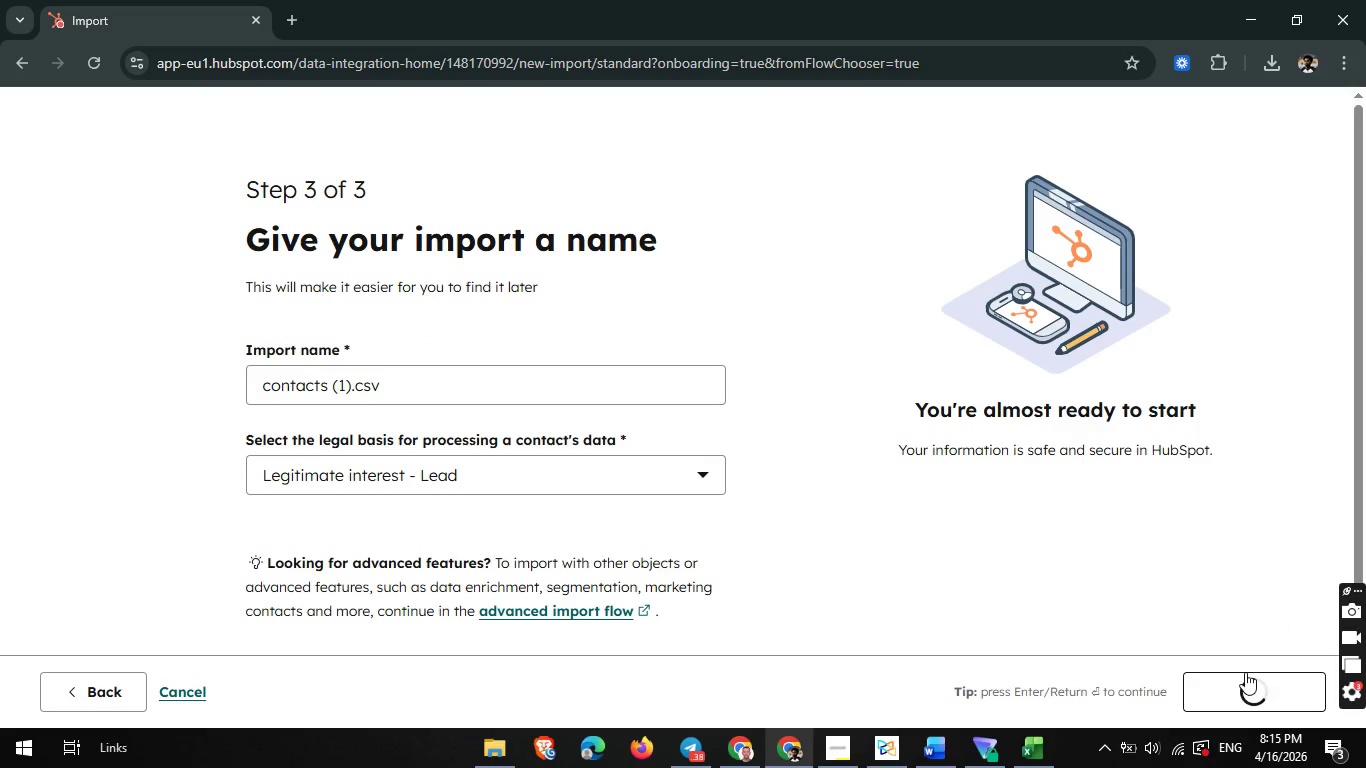 
left_click([840, 750])